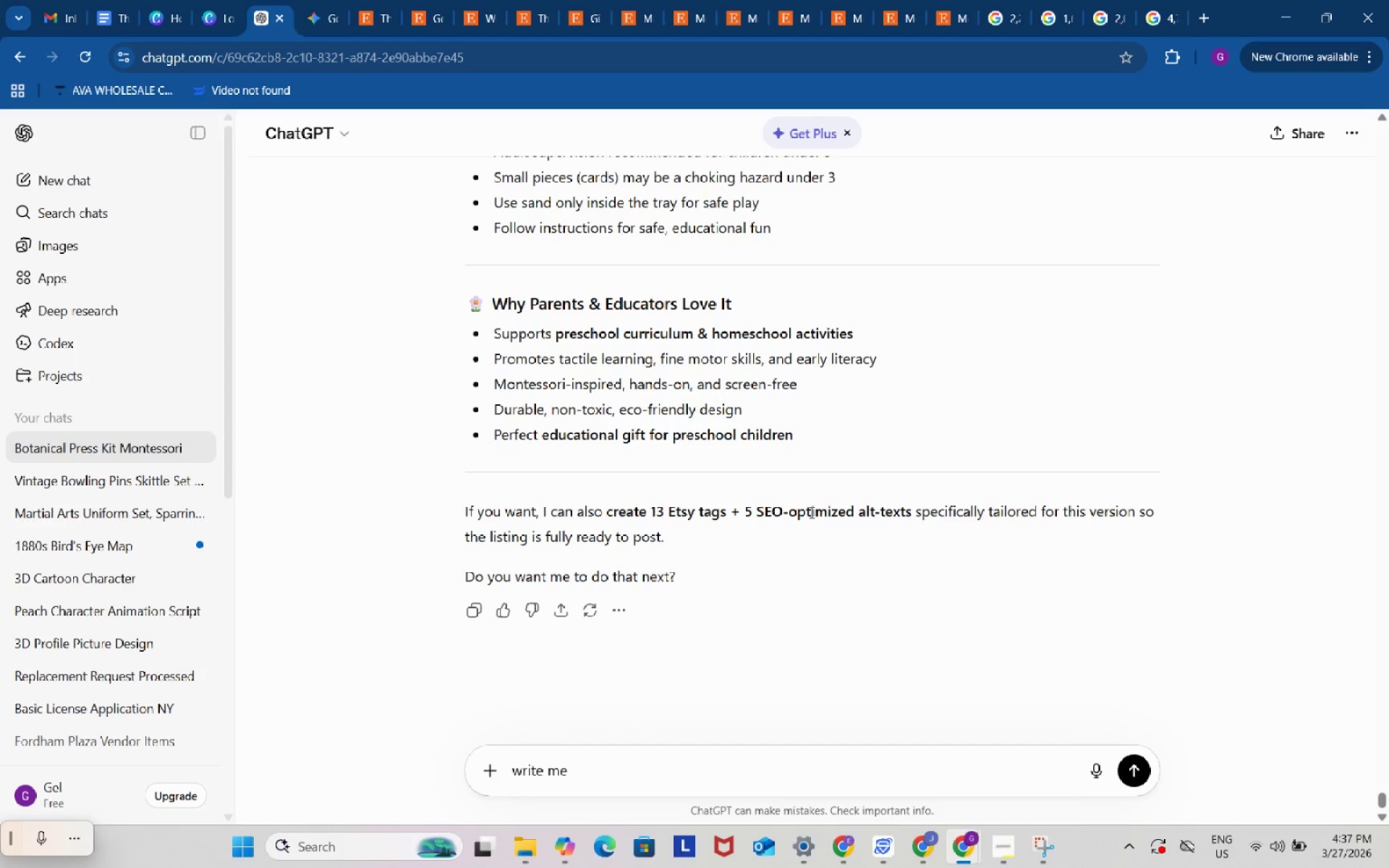 
left_click_drag(start_coordinate=[742, 511], to_coordinate=[786, 527])
 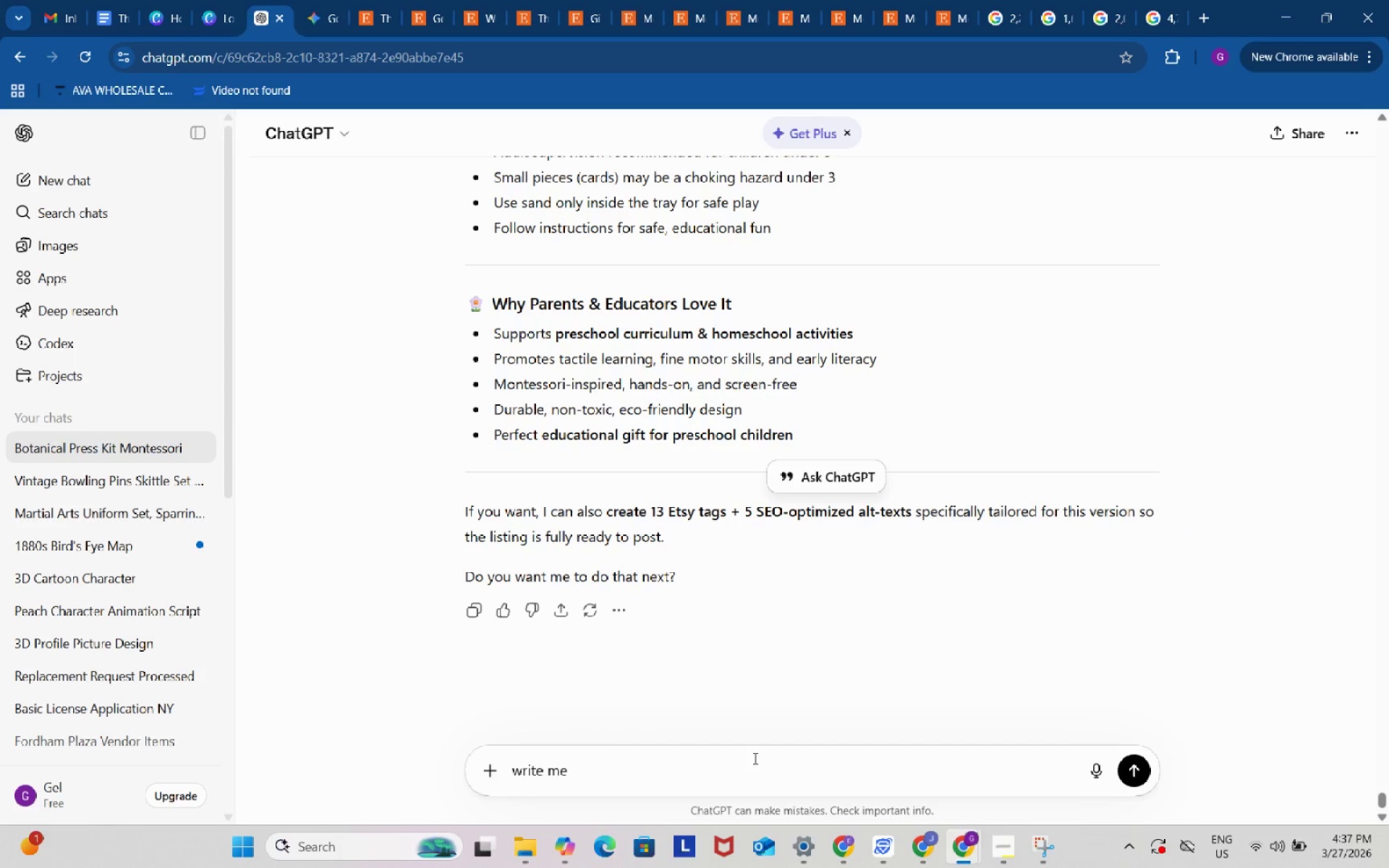 
key(Control+ControlLeft)
 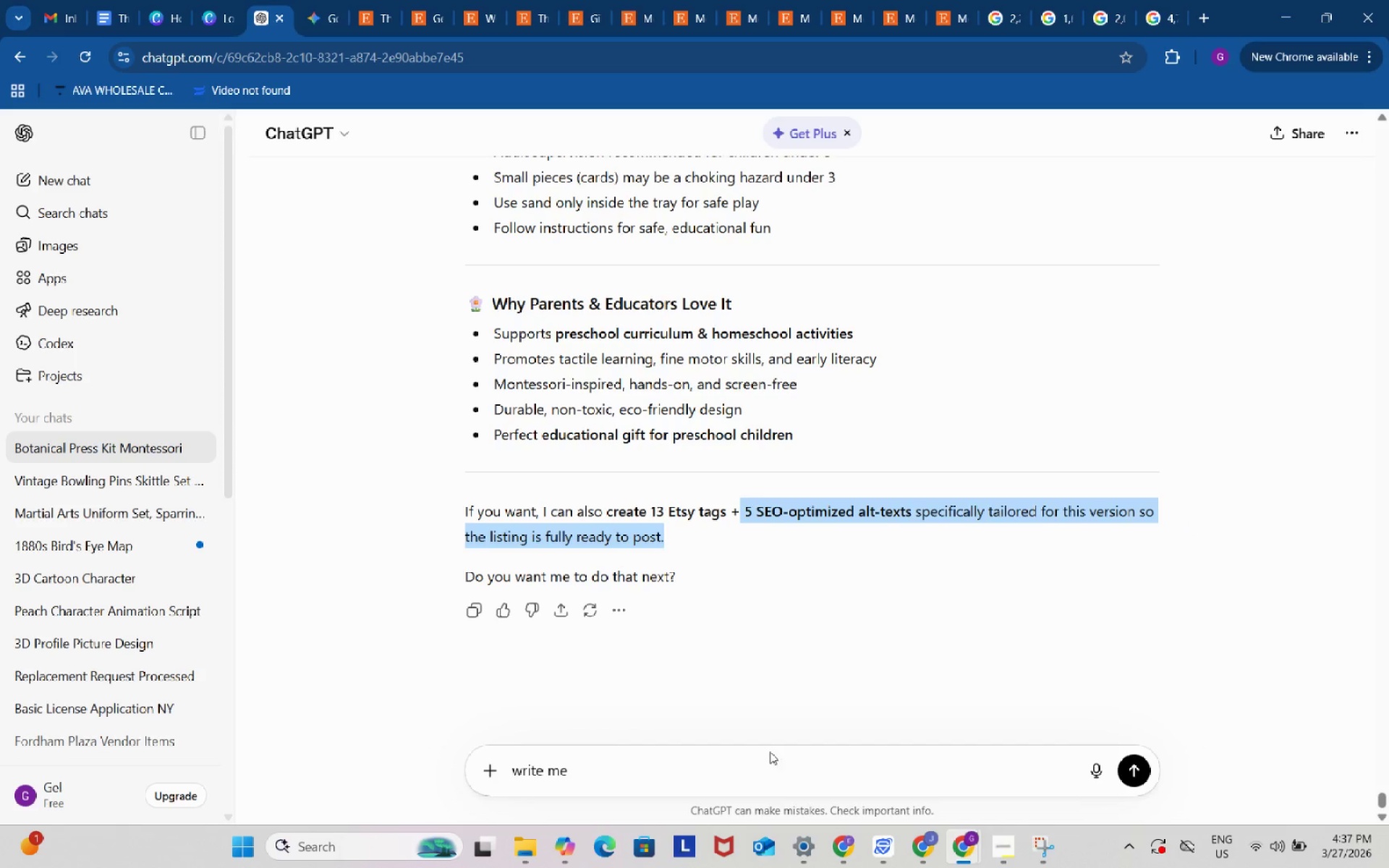 
key(Control+C)
 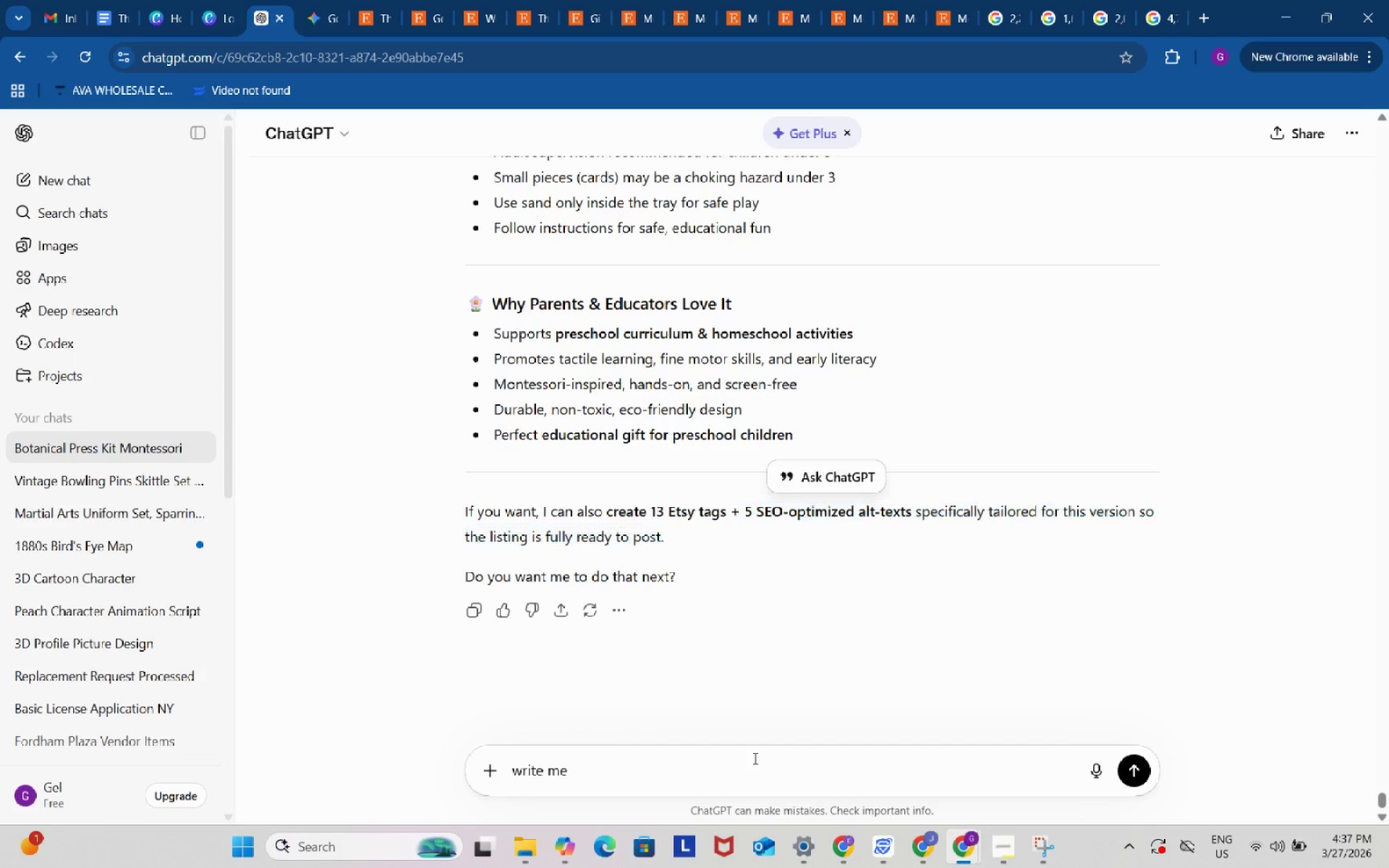 
left_click([754, 758])
 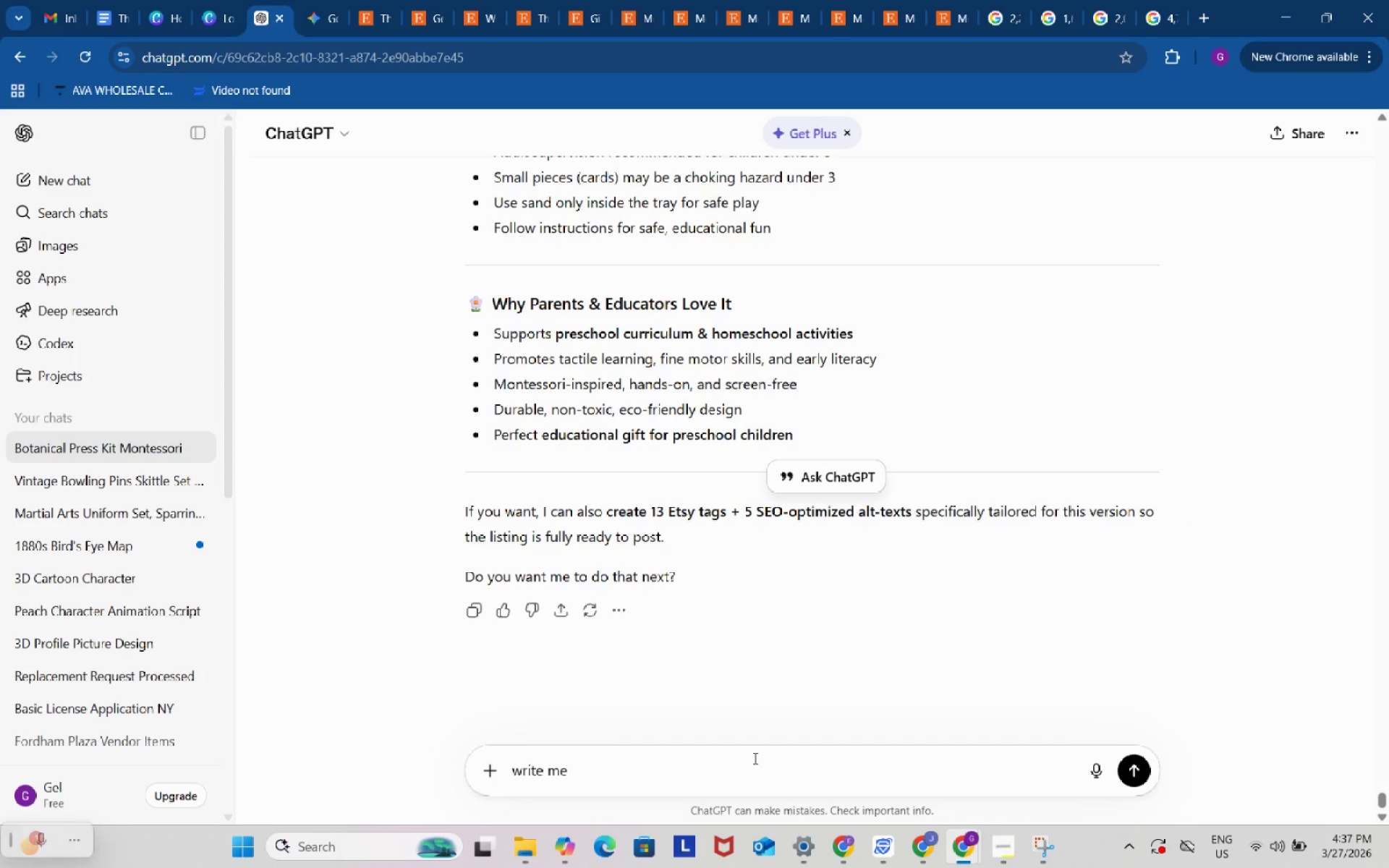 
key(Control+ControlLeft)
 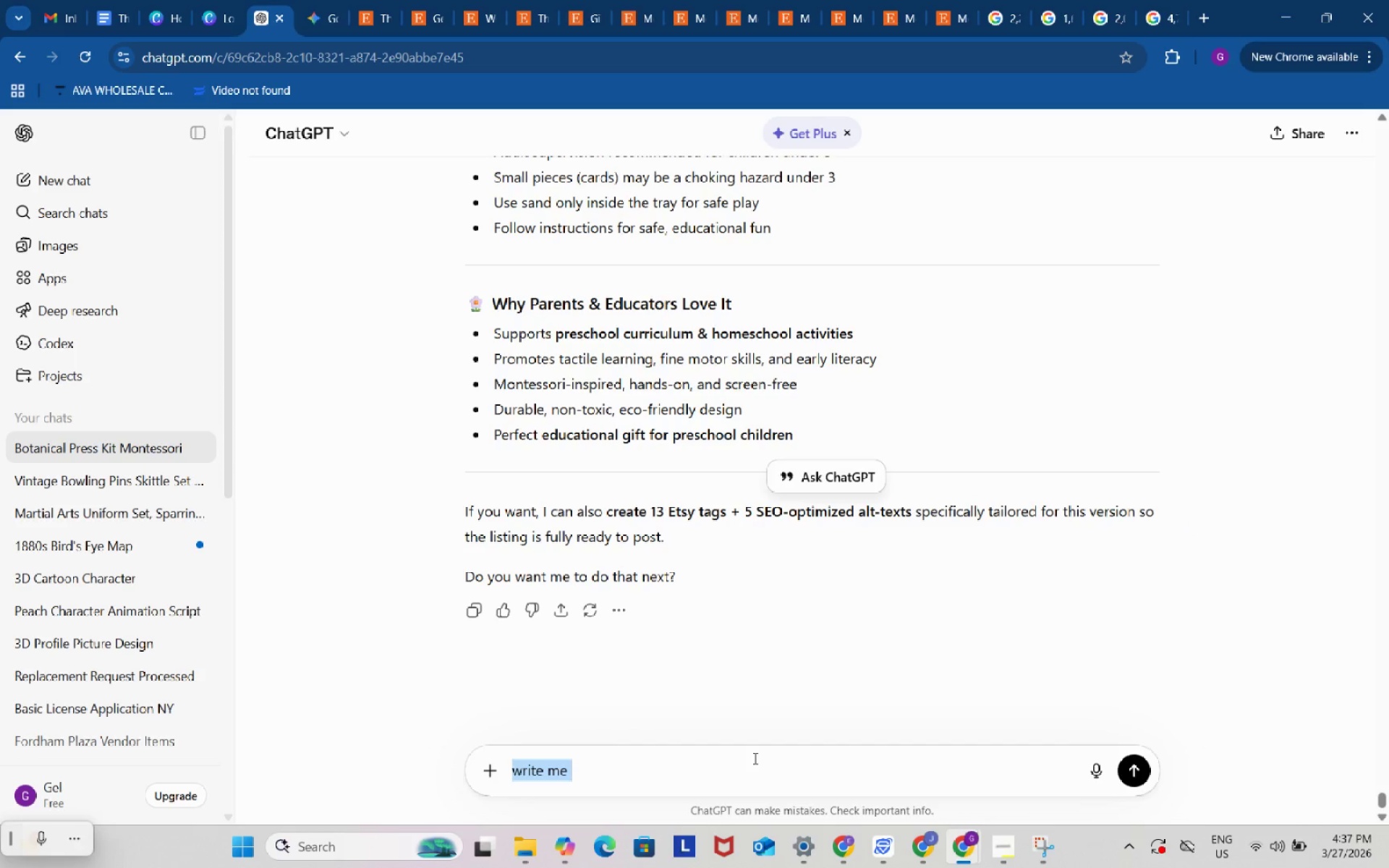 
key(Control+A)
 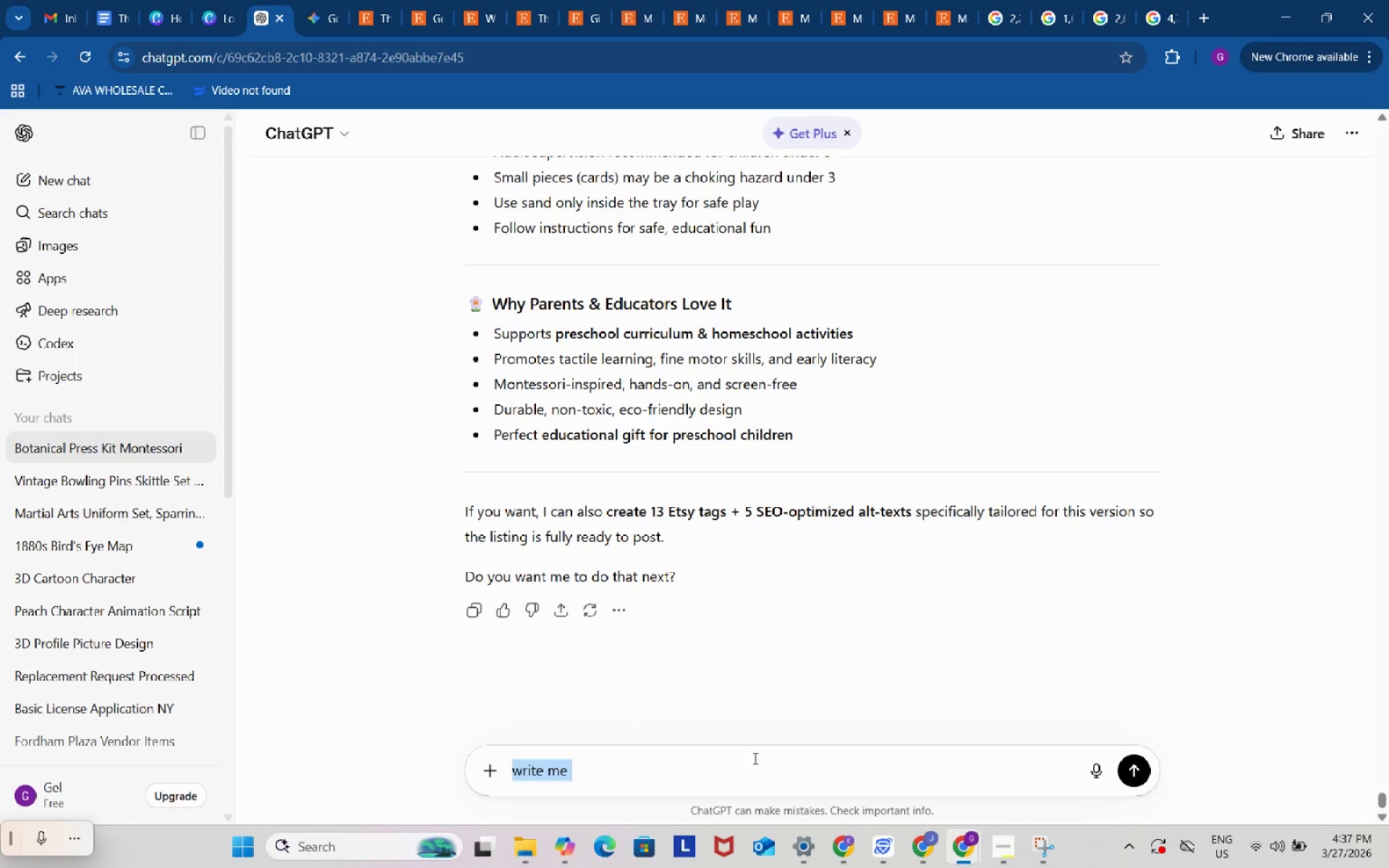 
key(Control+V)
 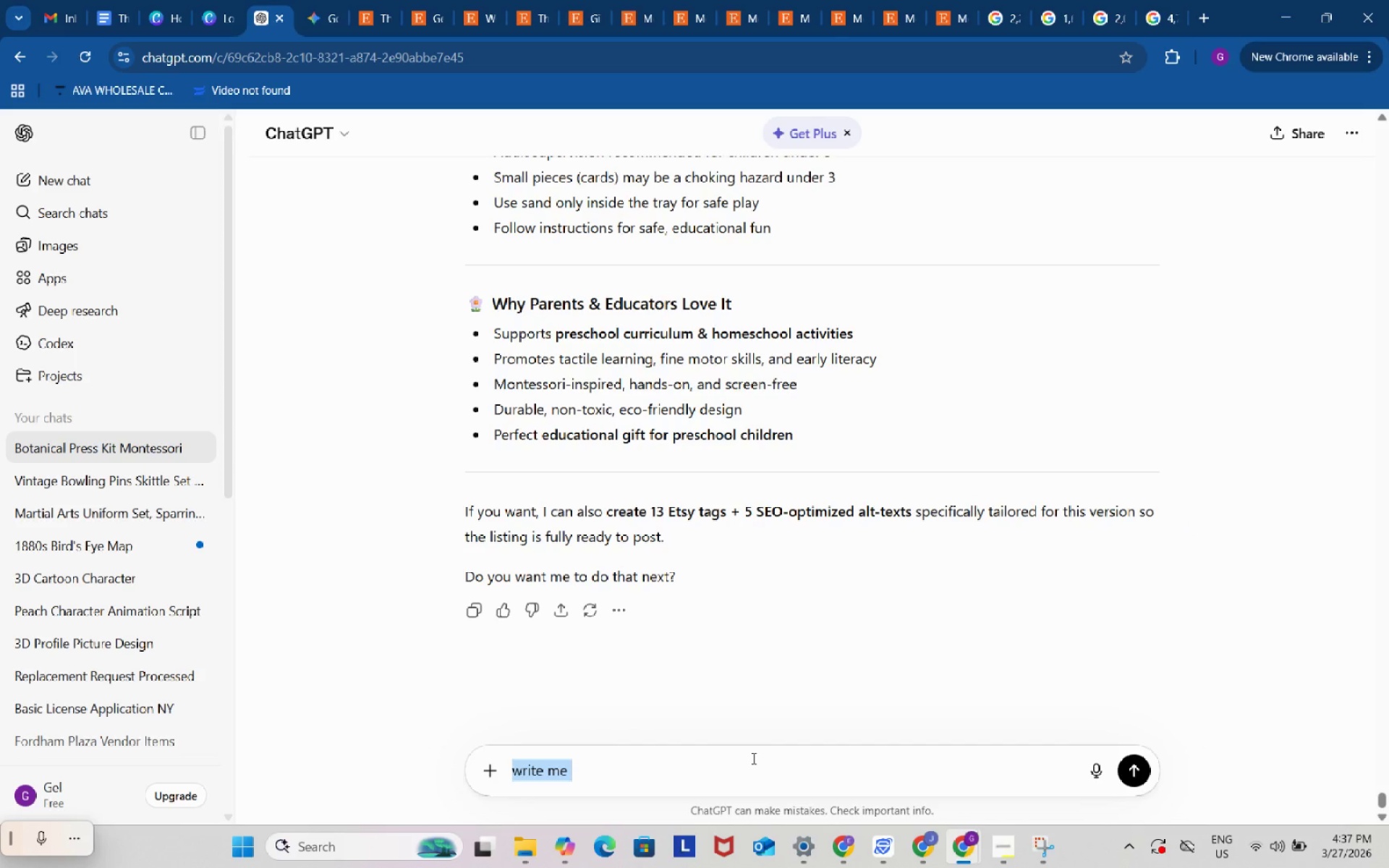 
key(Enter)
 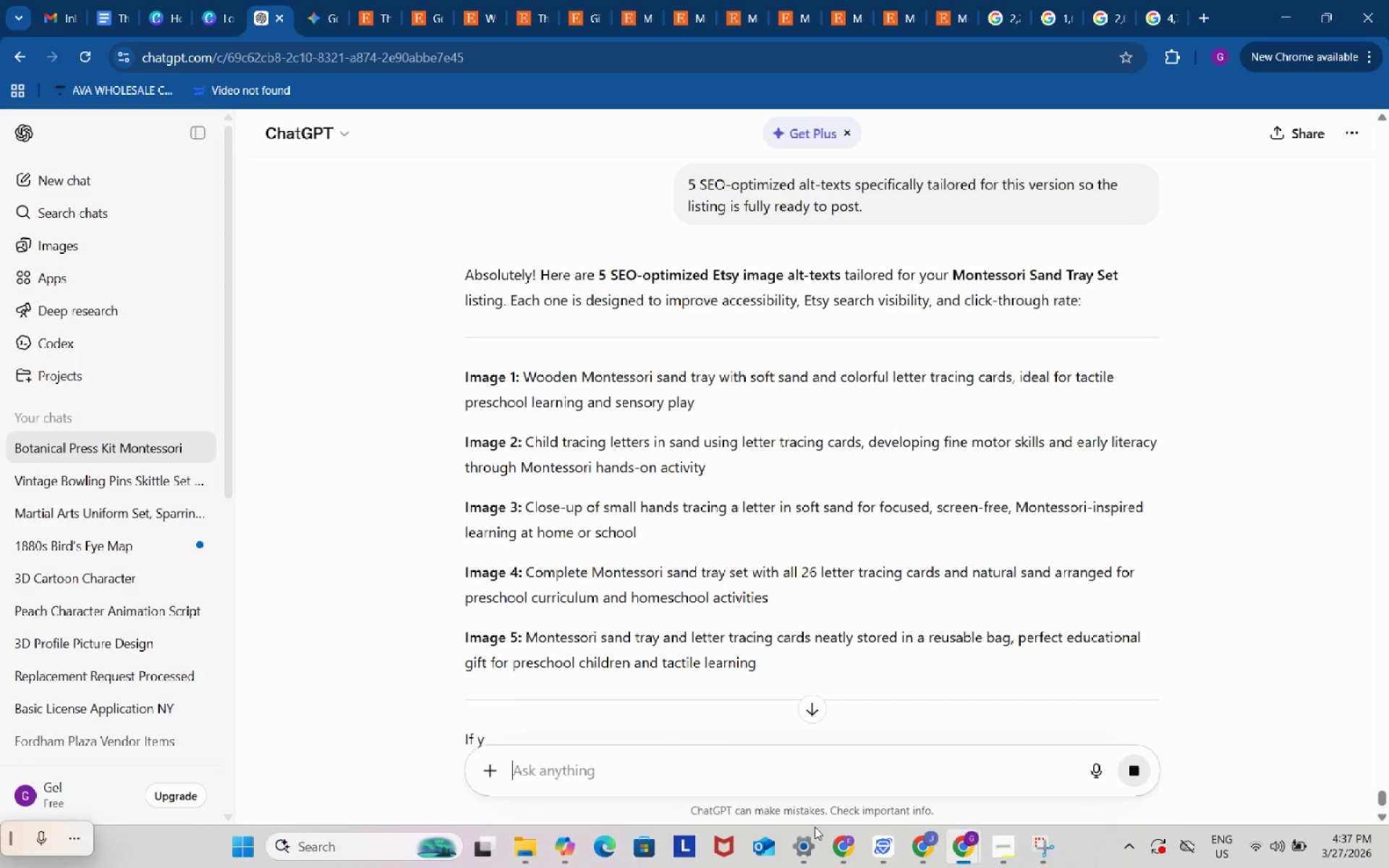 
left_click([656, 0])
 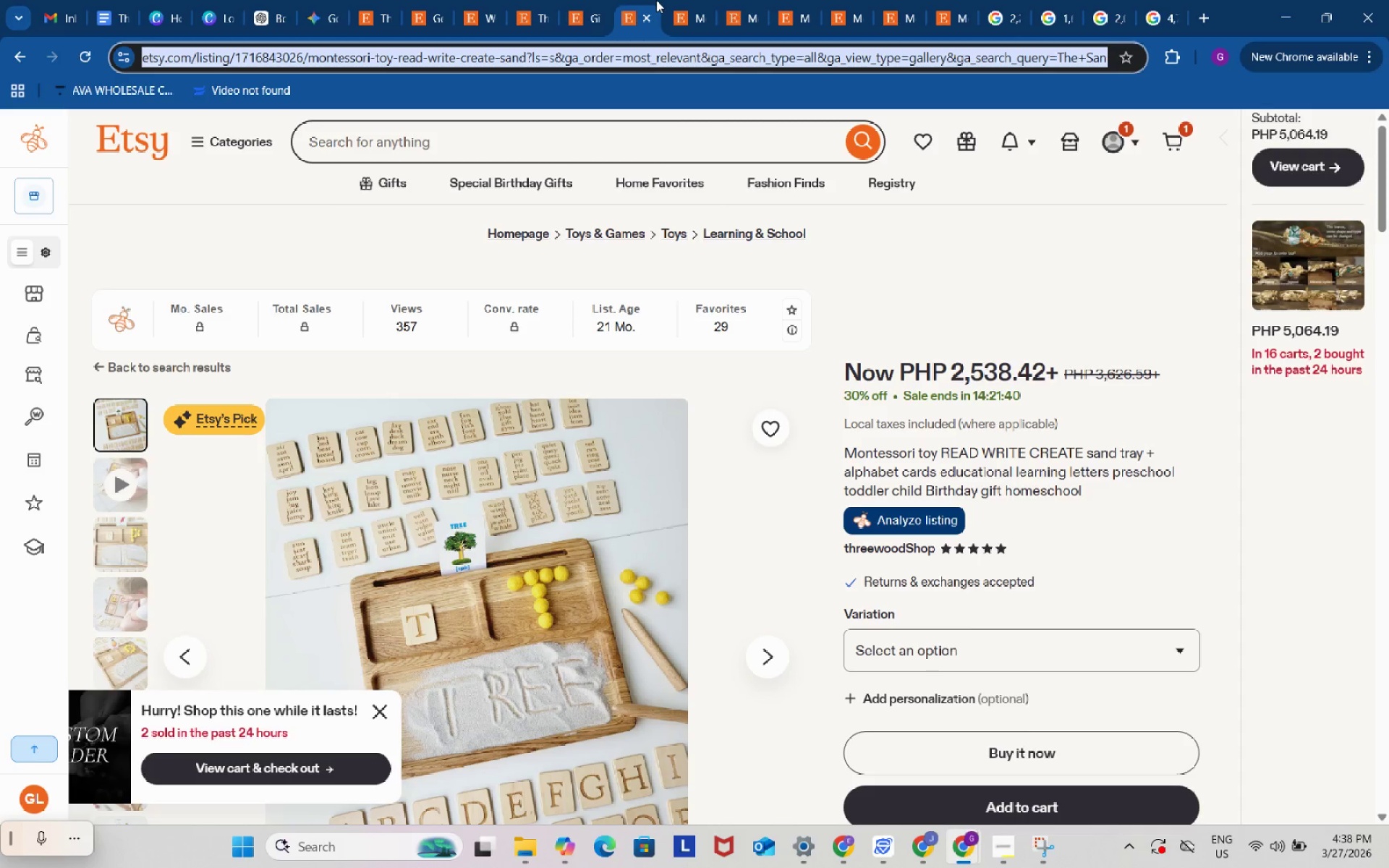 
wait(56.41)
 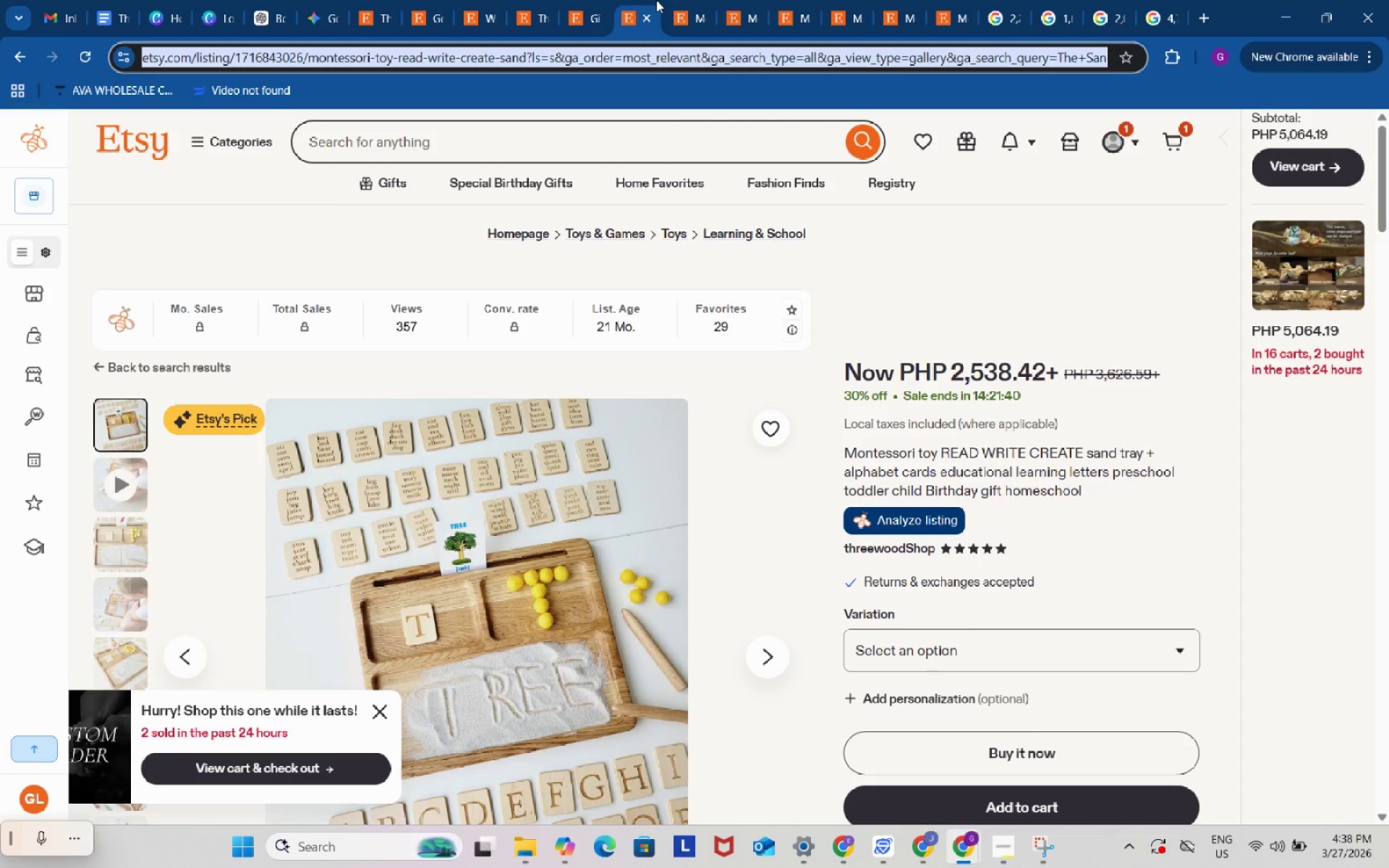 
left_click([1067, 437])
 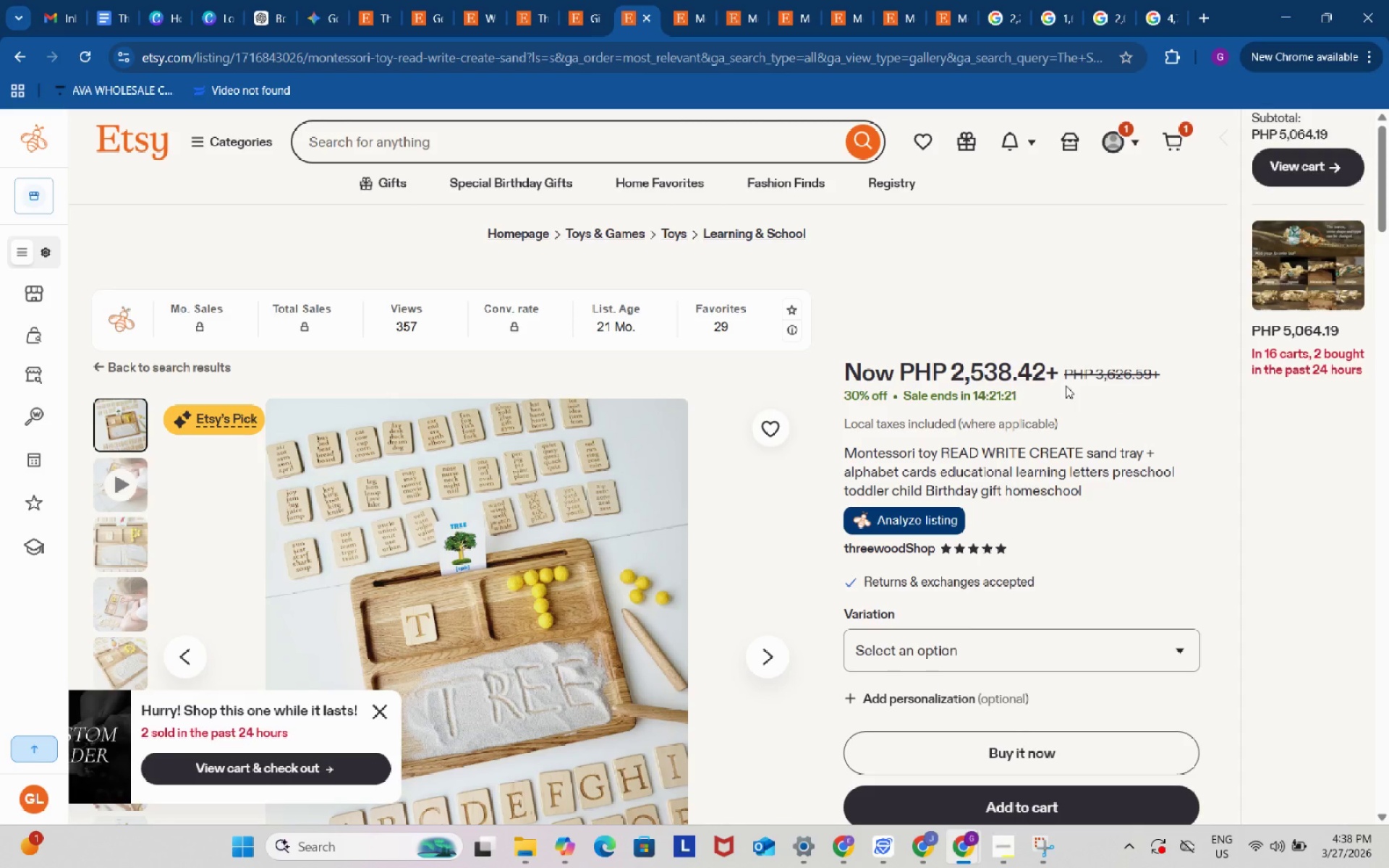 
wait(18.83)
 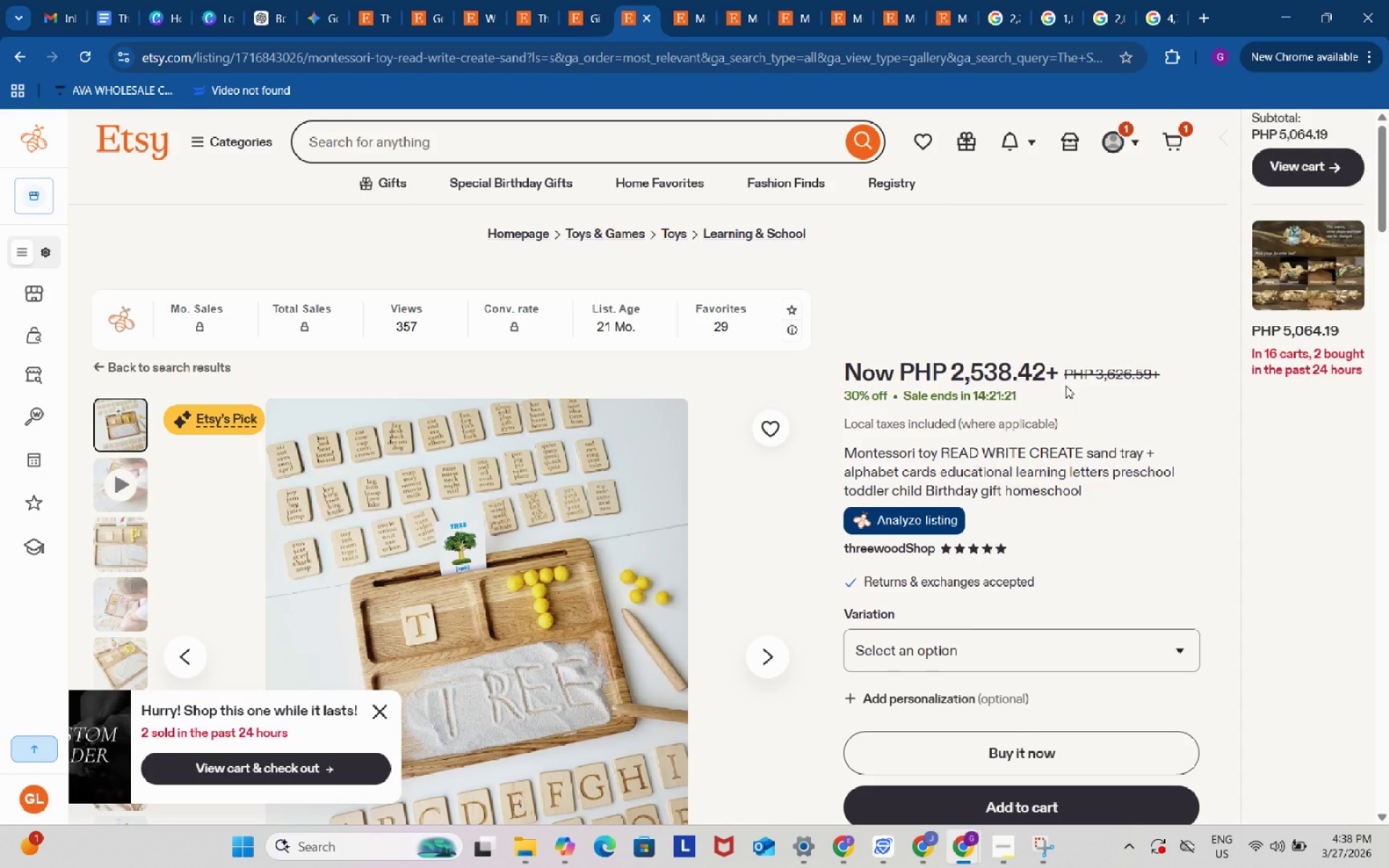 
left_click([276, 2])
 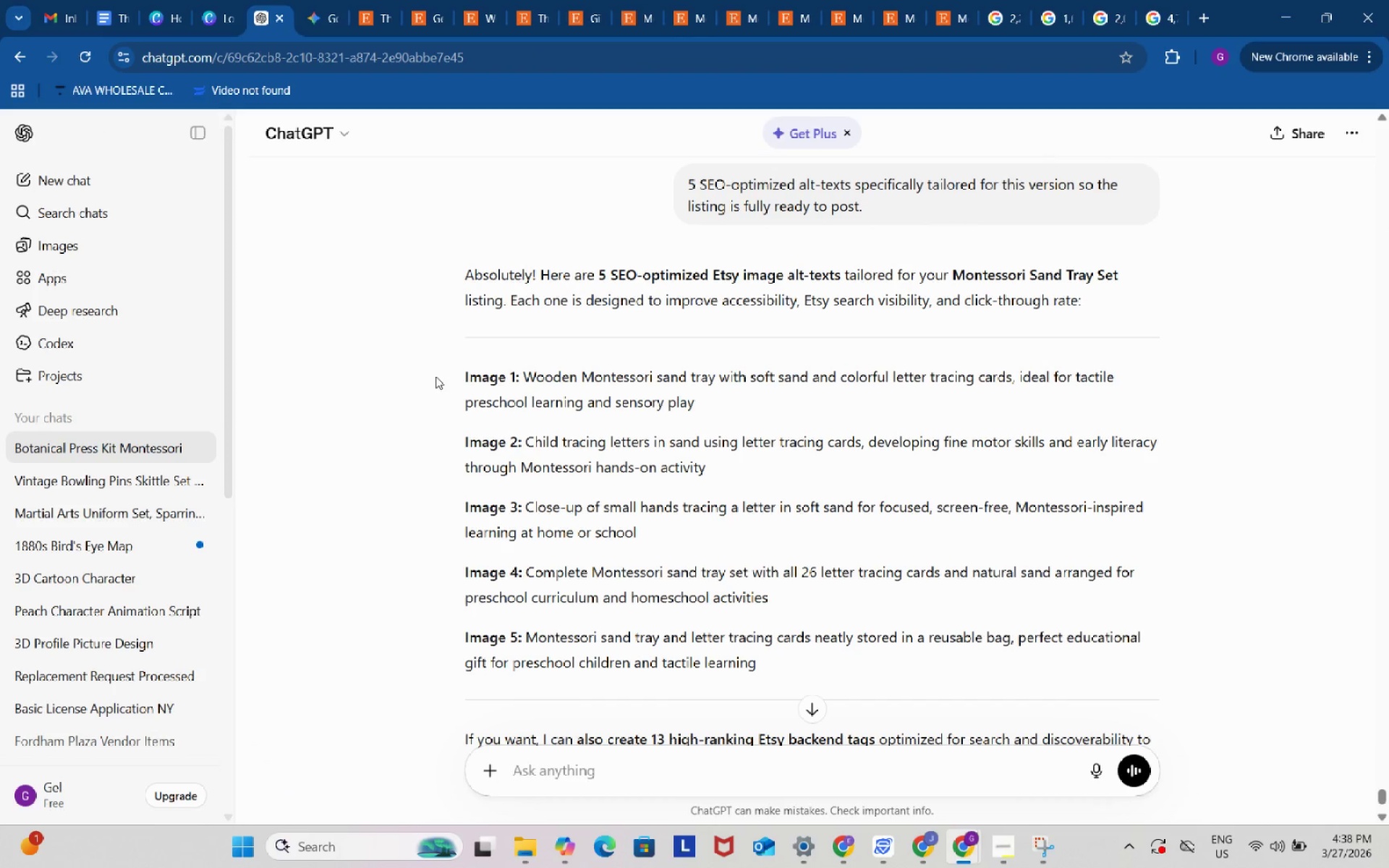 
left_click_drag(start_coordinate=[436, 375], to_coordinate=[798, 664])
 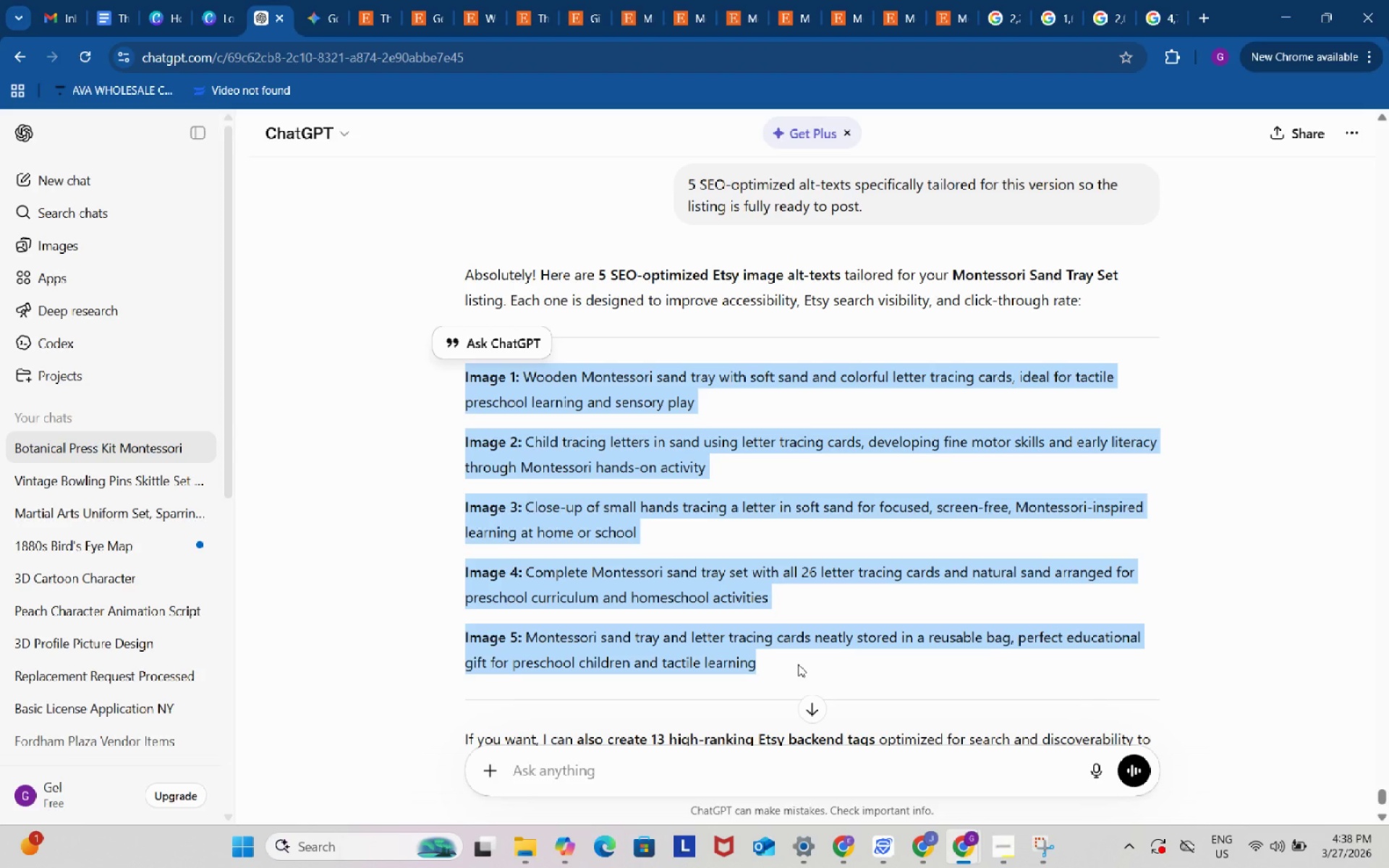 
key(Control+C)
 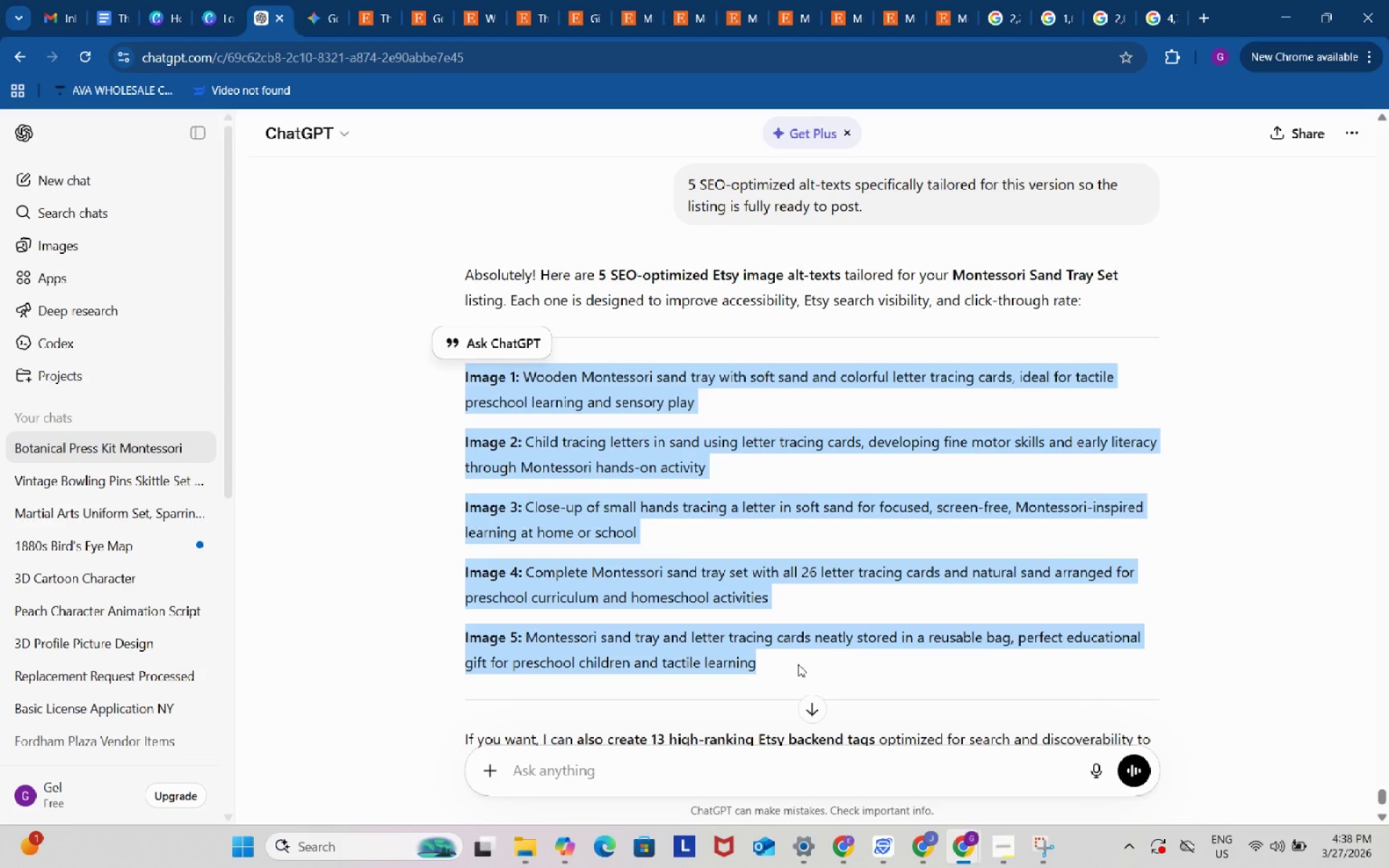 
key(Control+C)
 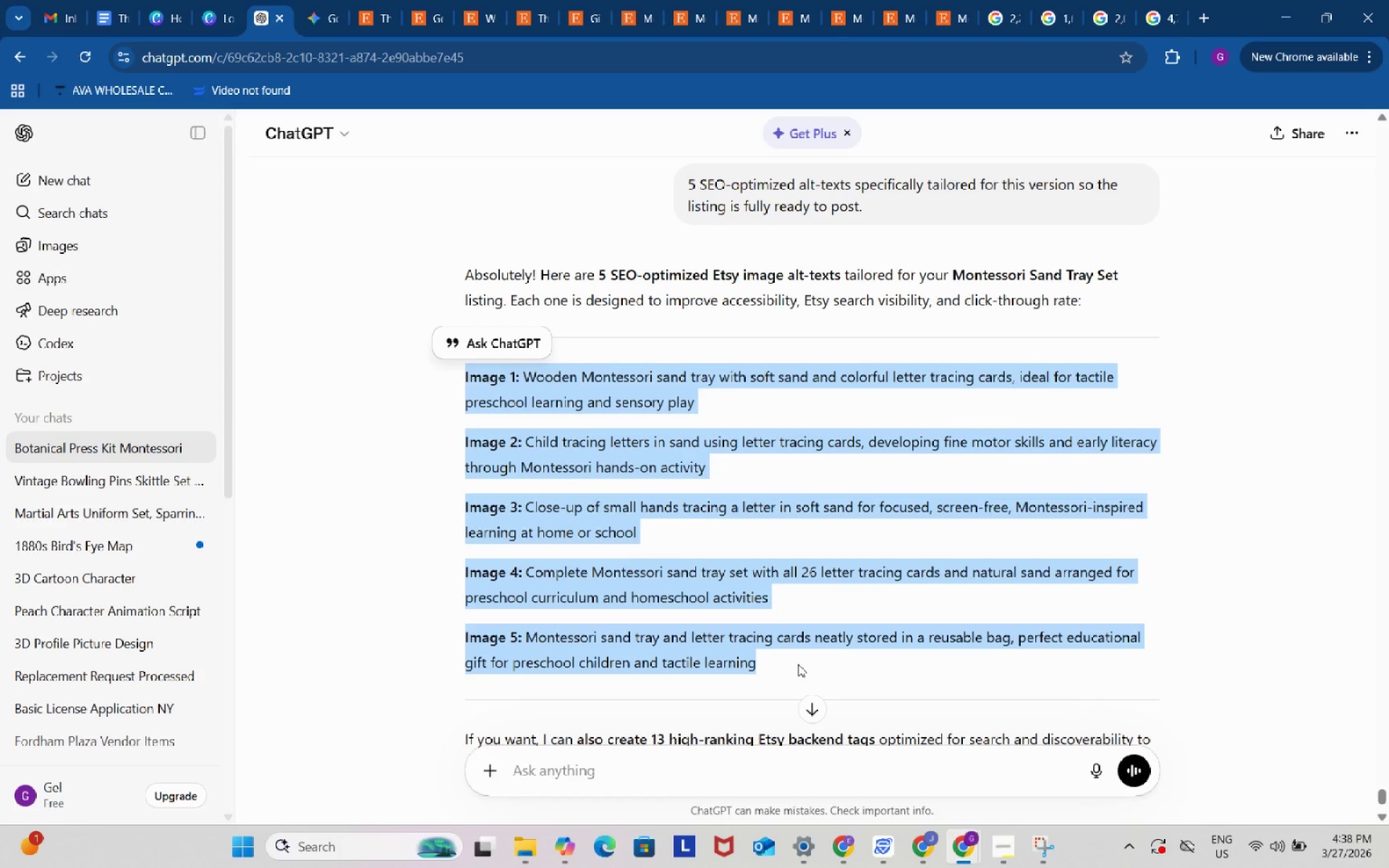 
key(Control+ControlLeft)
 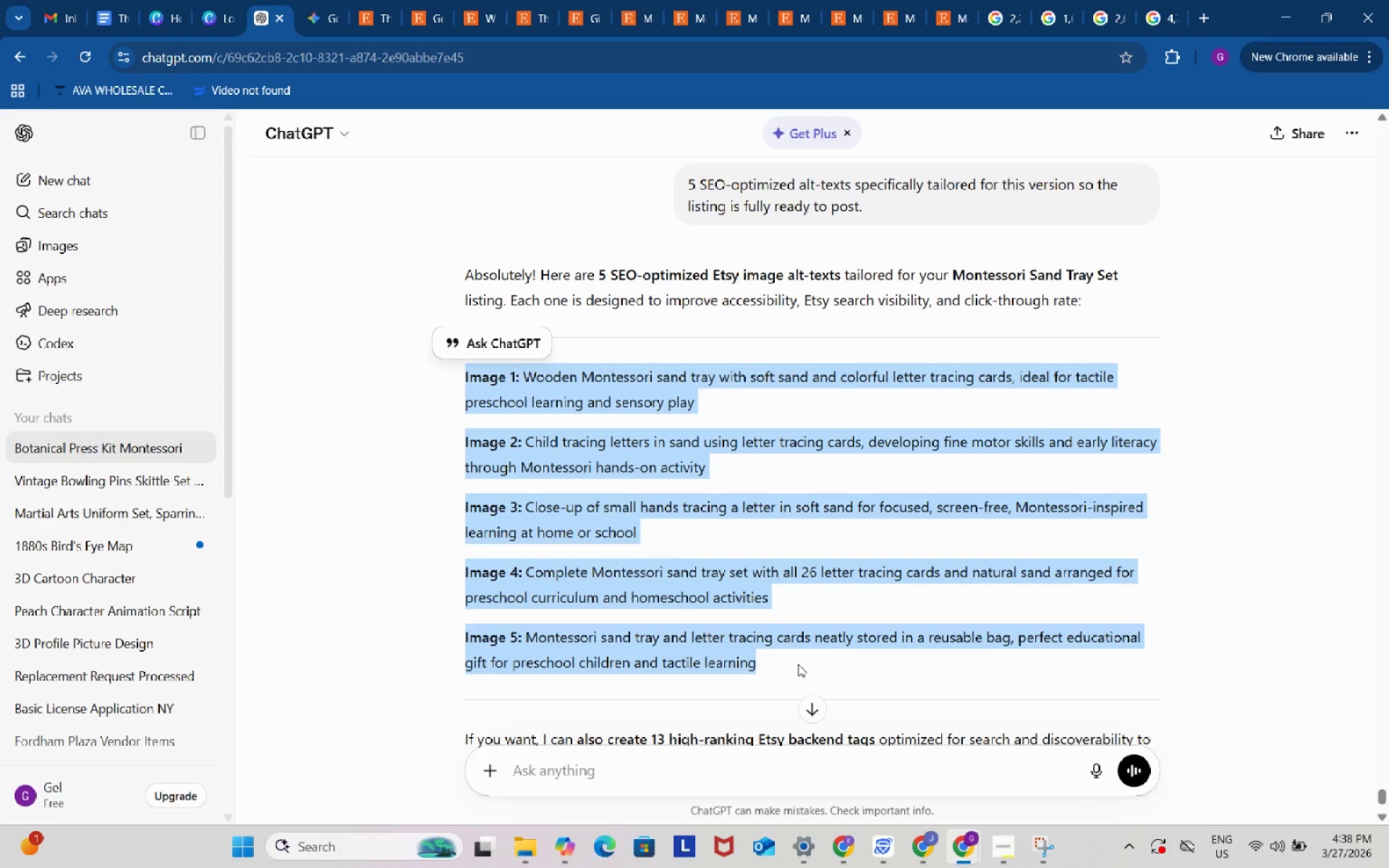 
key(Control+C)
 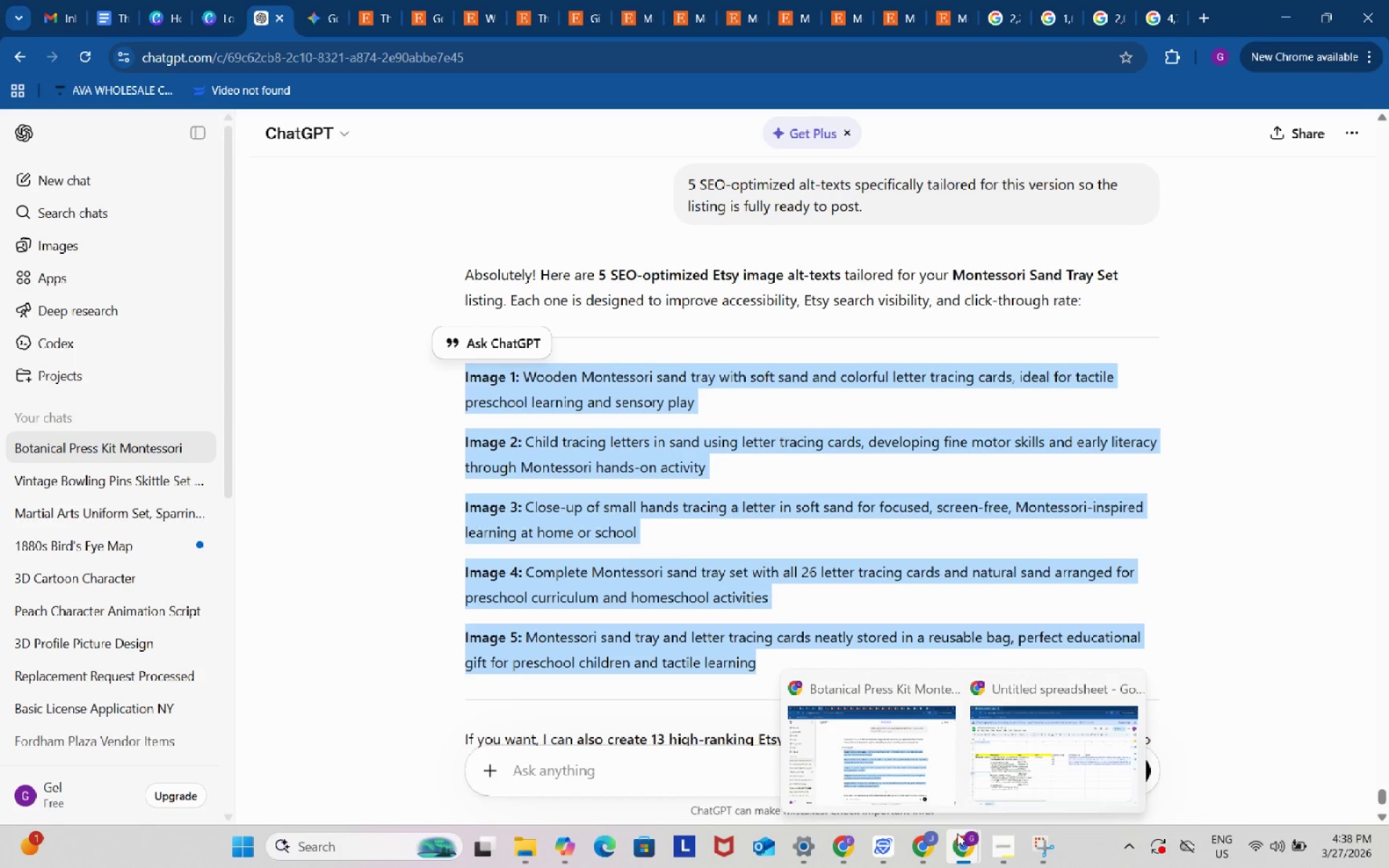 
left_click([1118, 708])
 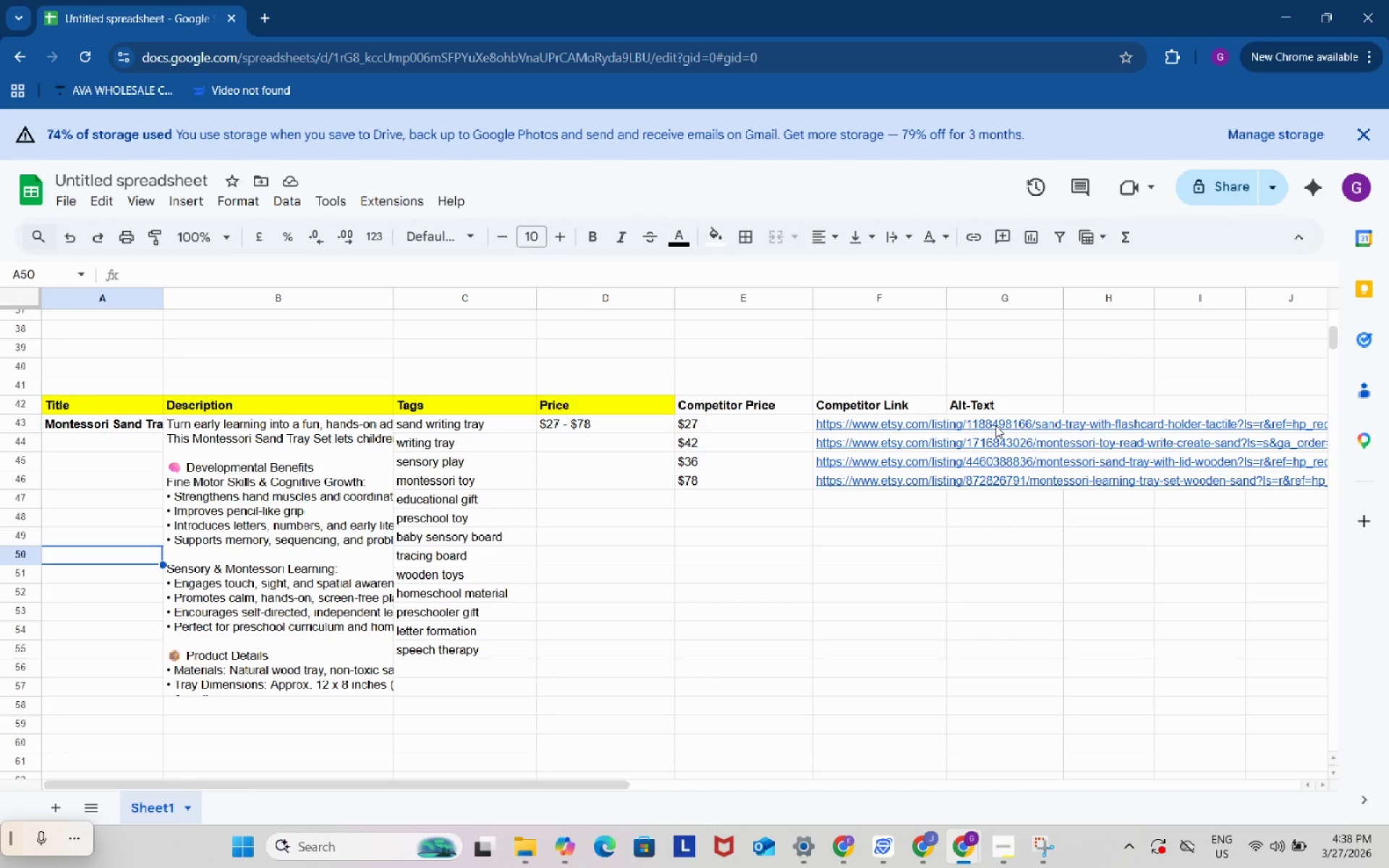 
left_click([995, 425])
 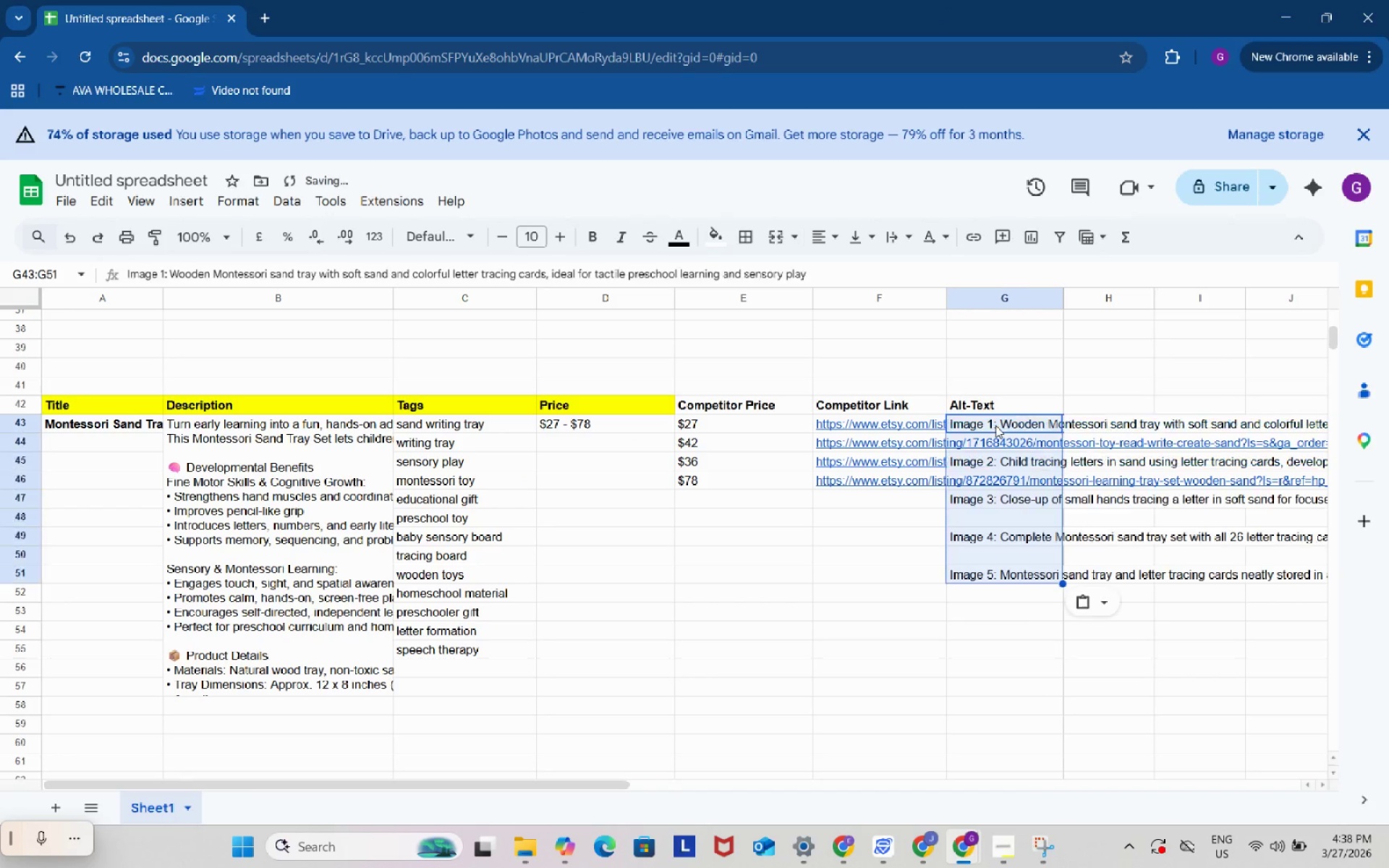 
key(Control+ControlLeft)
 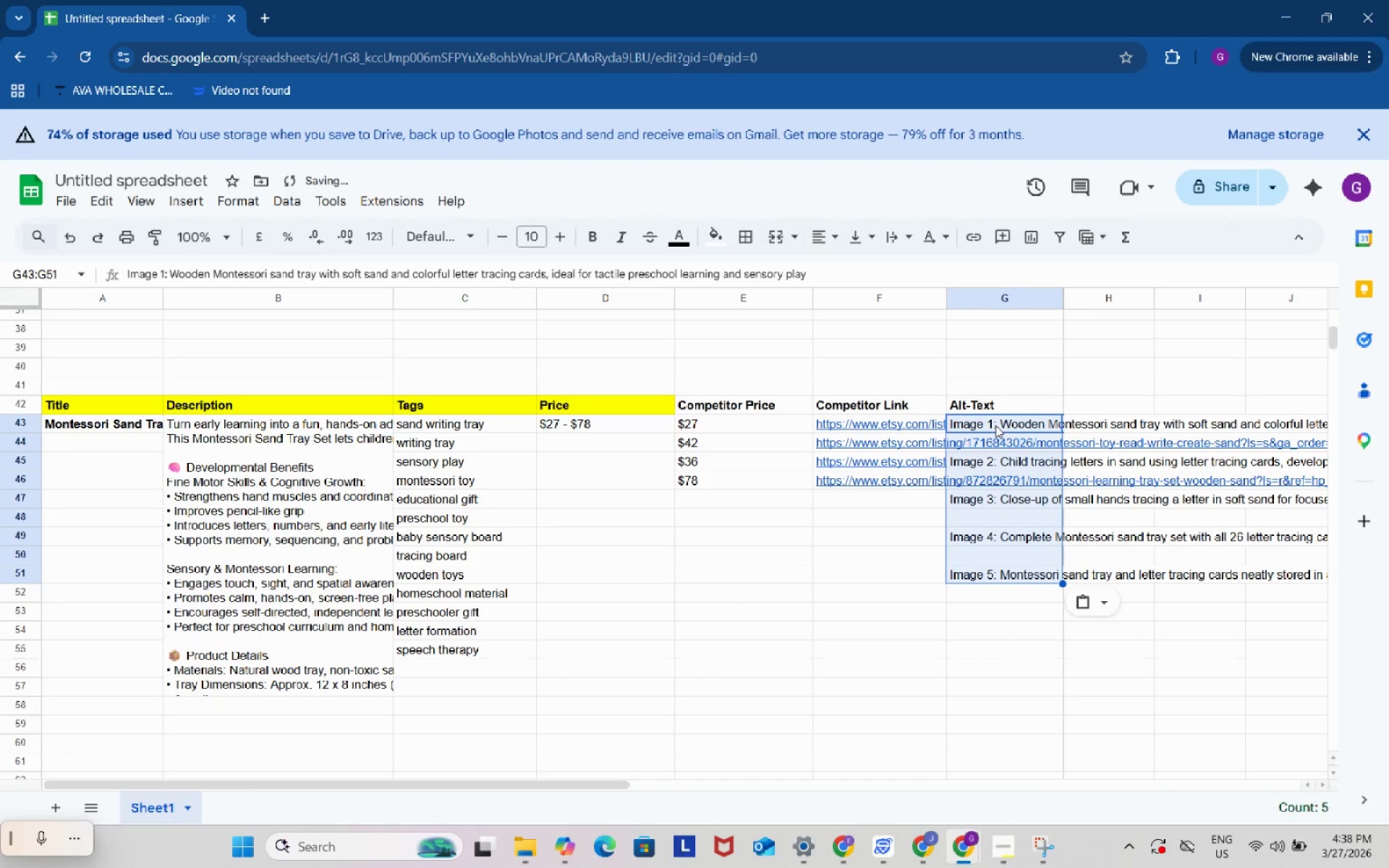 
key(Control+V)
 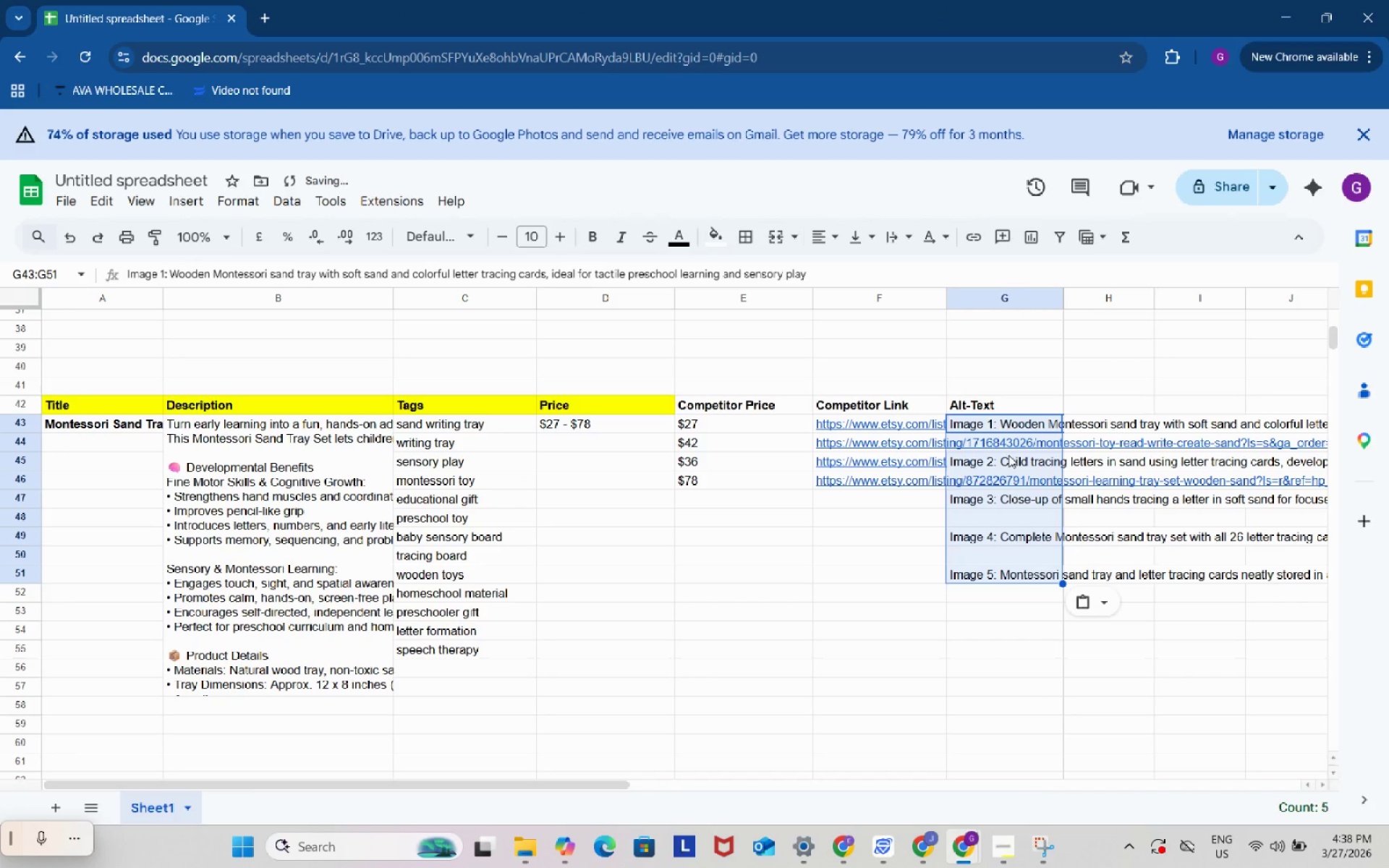 
left_click([1011, 461])
 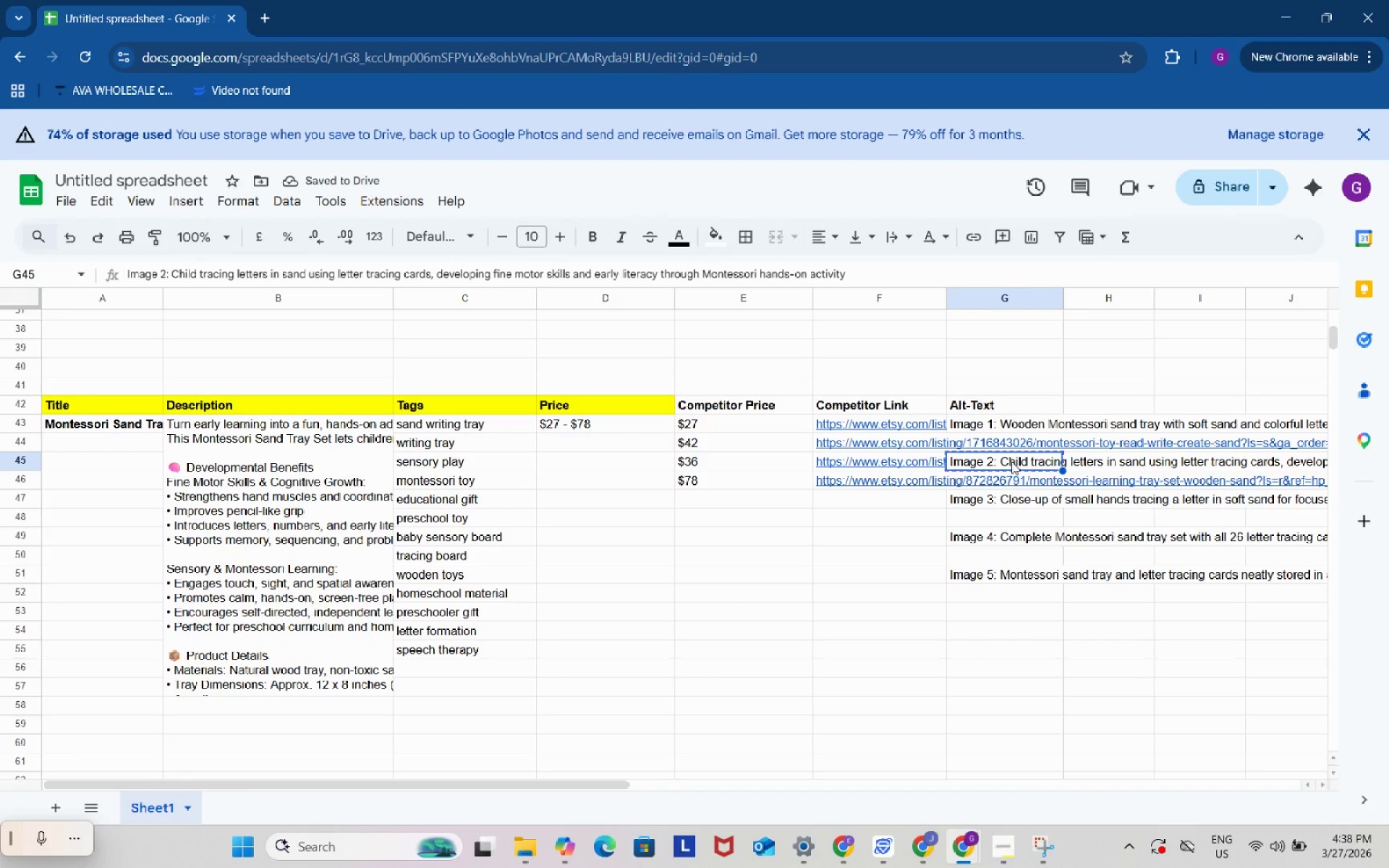 
key(Control+ControlLeft)
 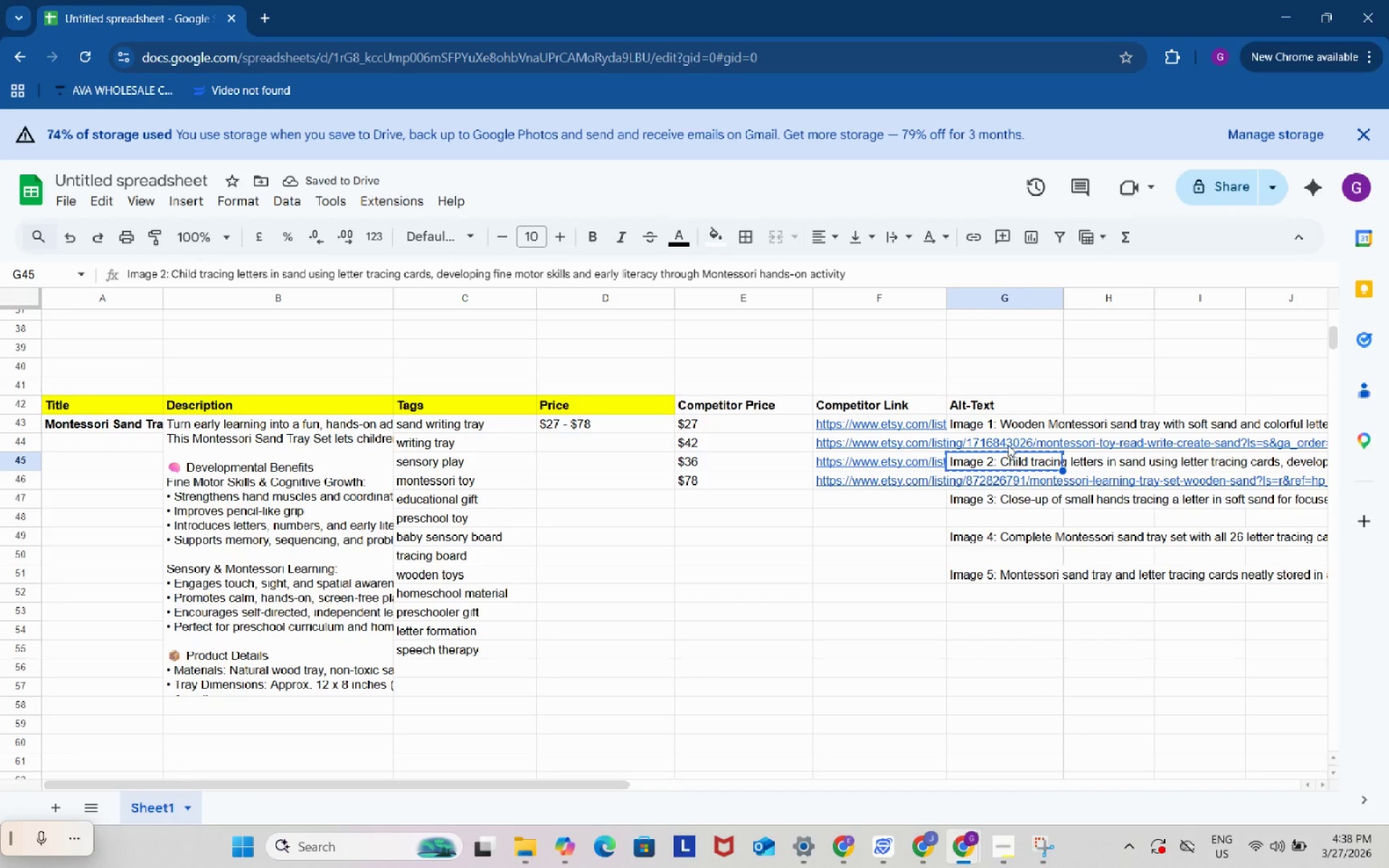 
key(Control+C)
 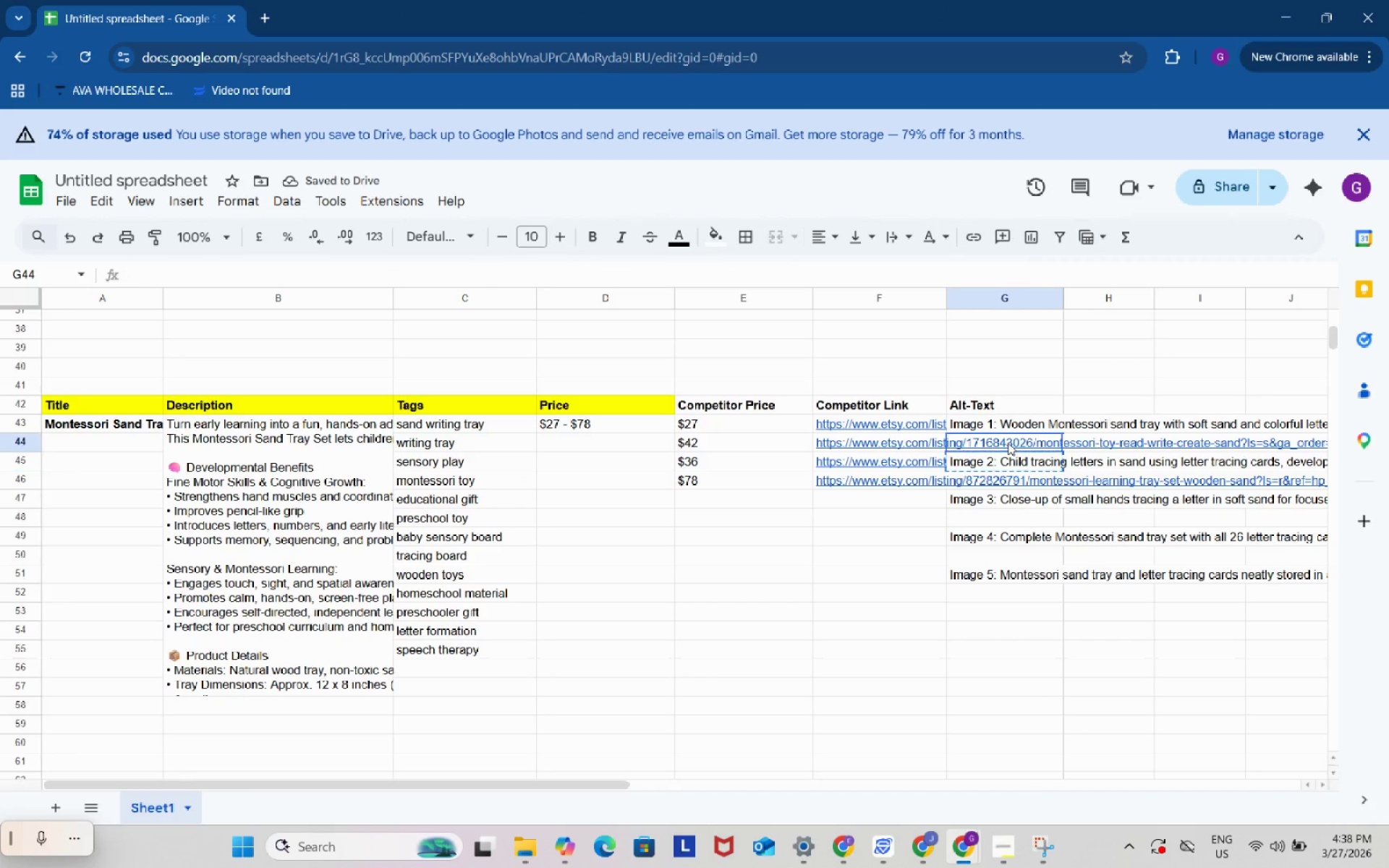 
left_click([1008, 443])
 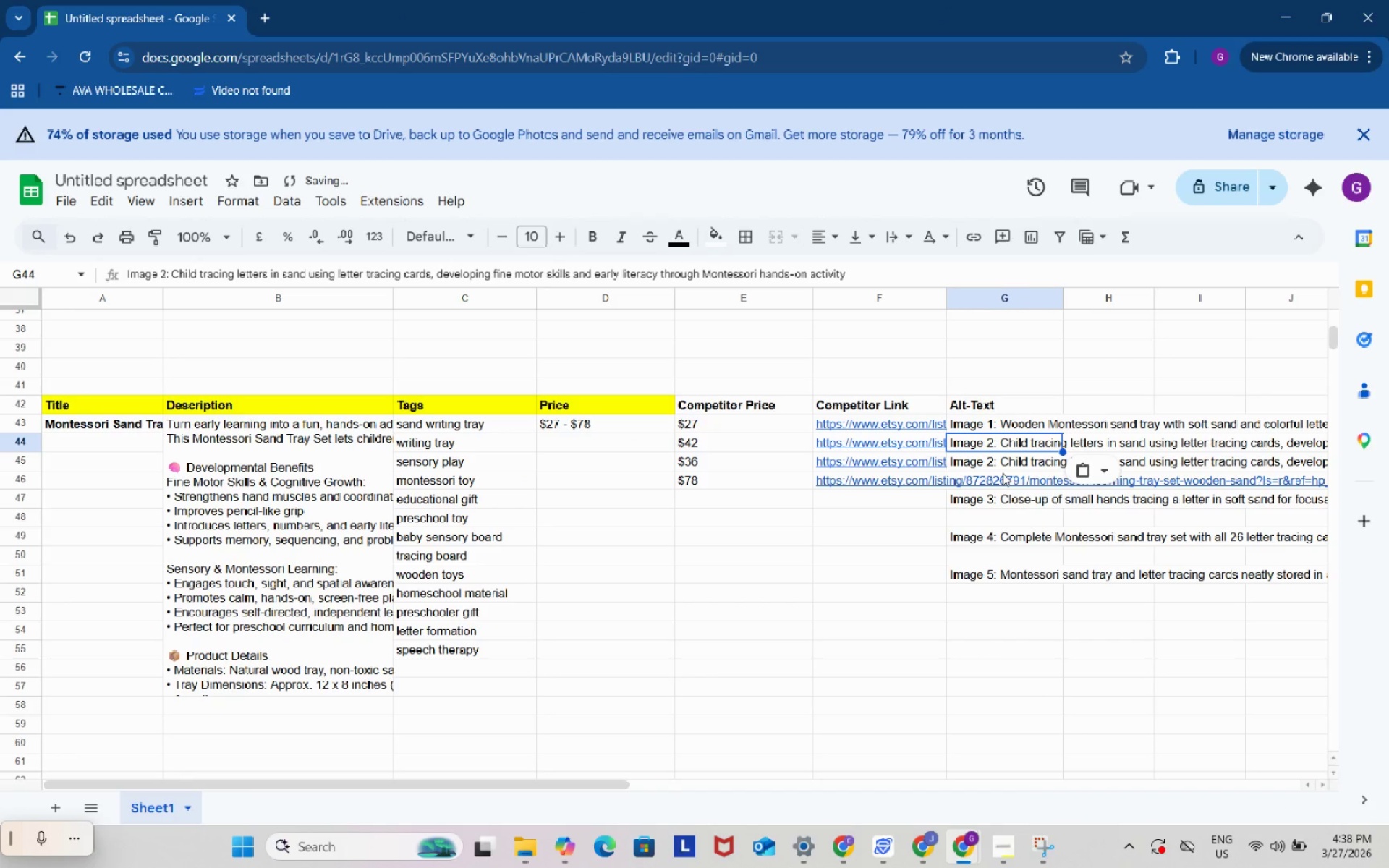 
key(Control+ControlLeft)
 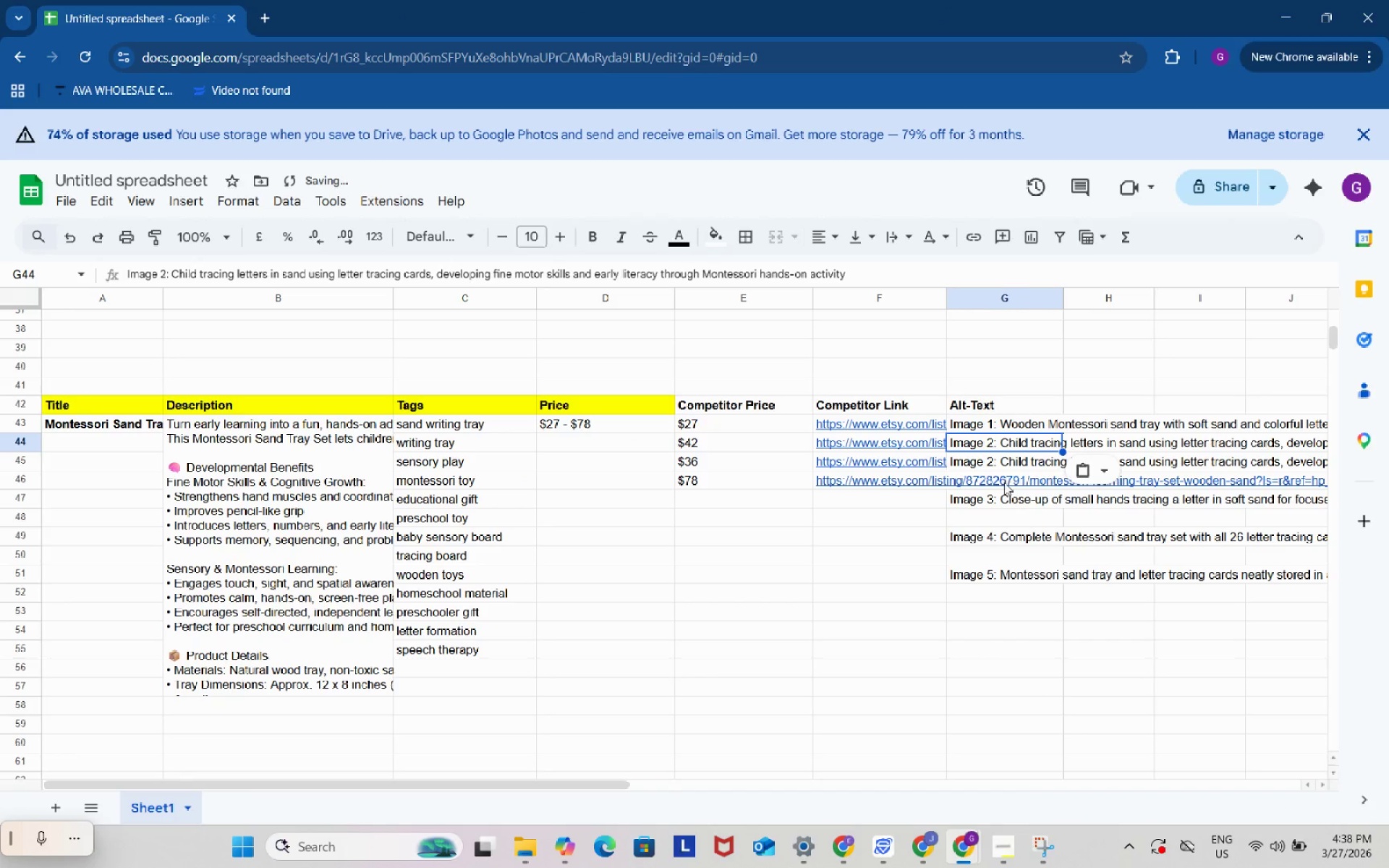 
key(Control+V)
 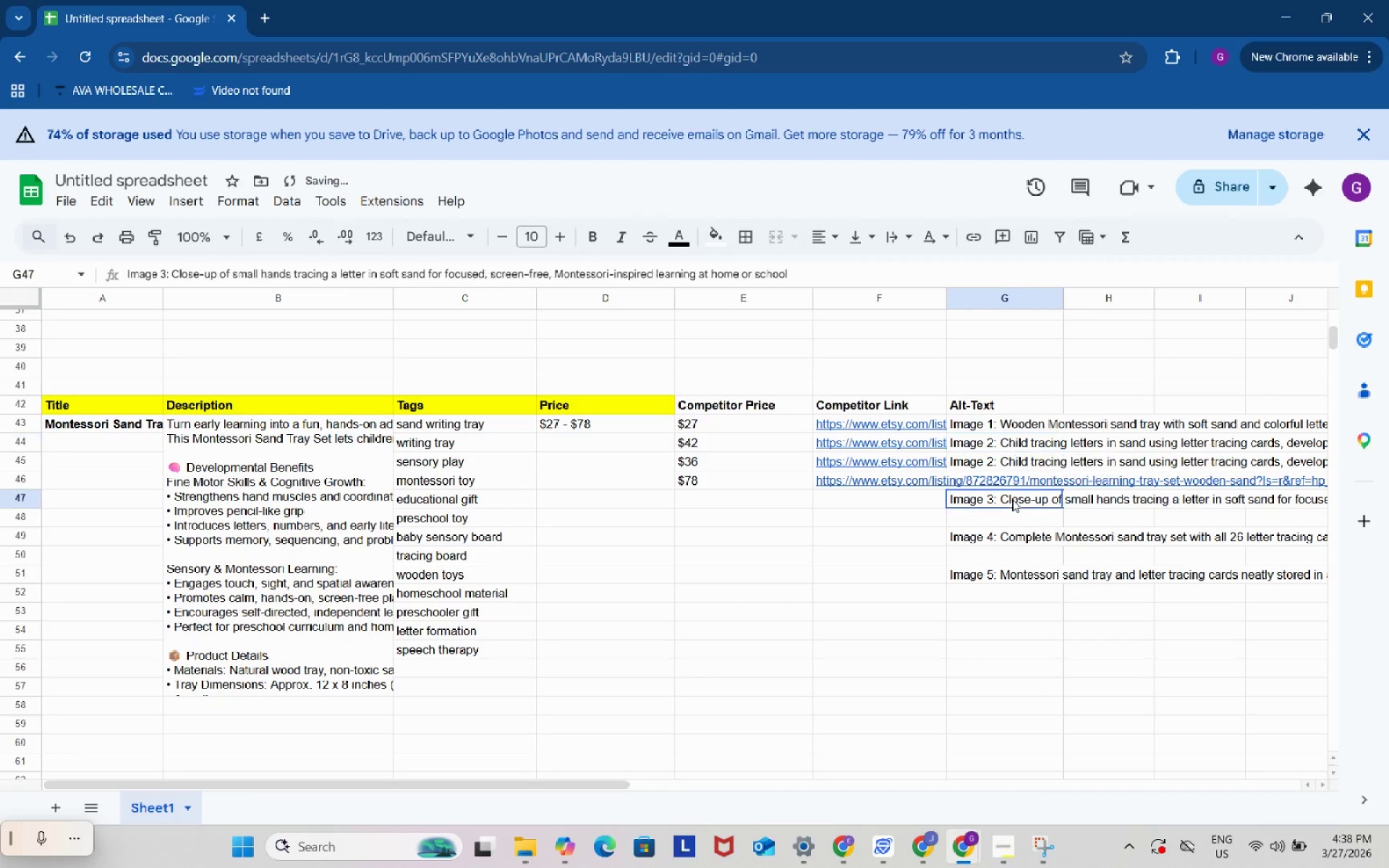 
left_click([1012, 499])
 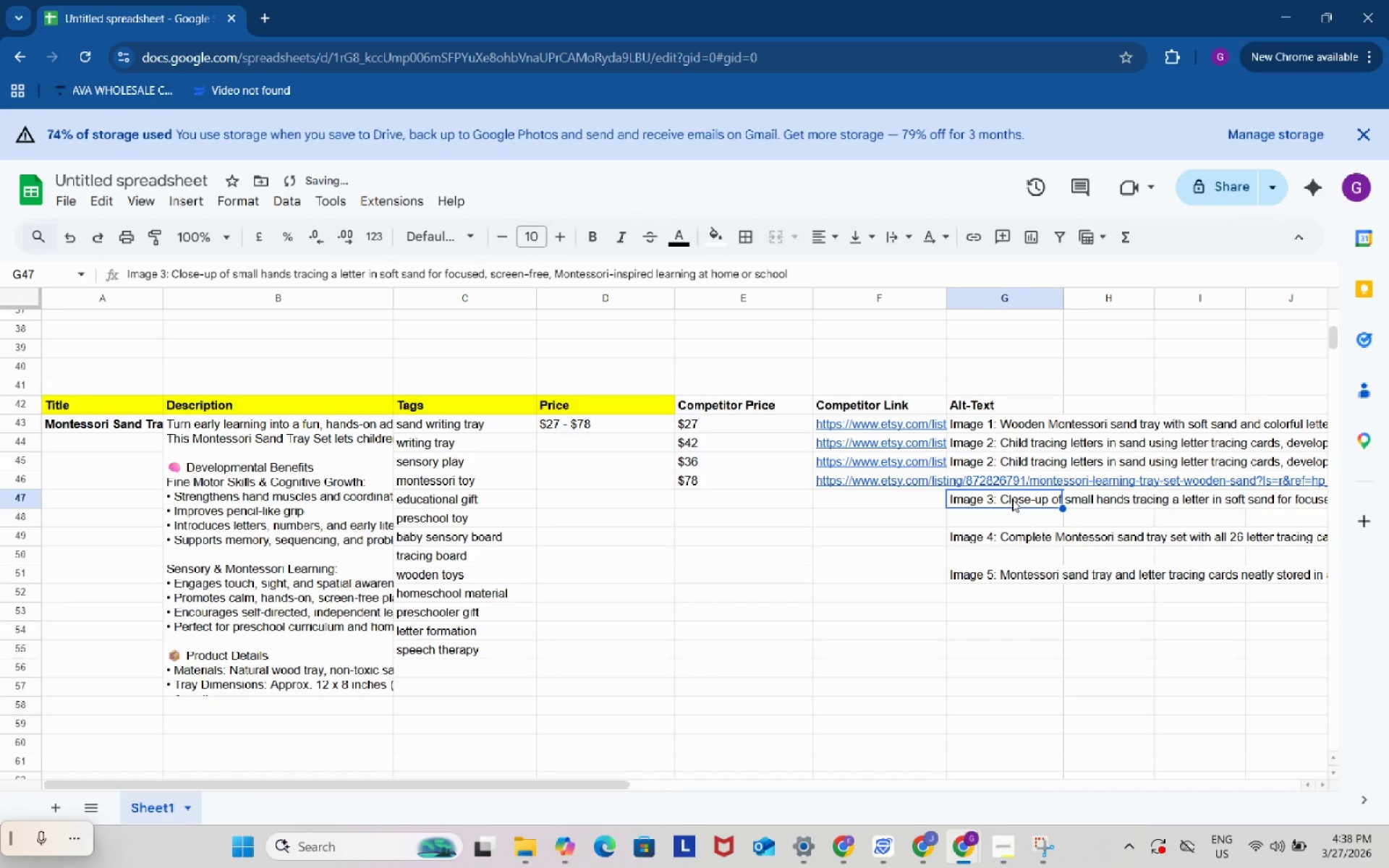 
key(Control+C)
 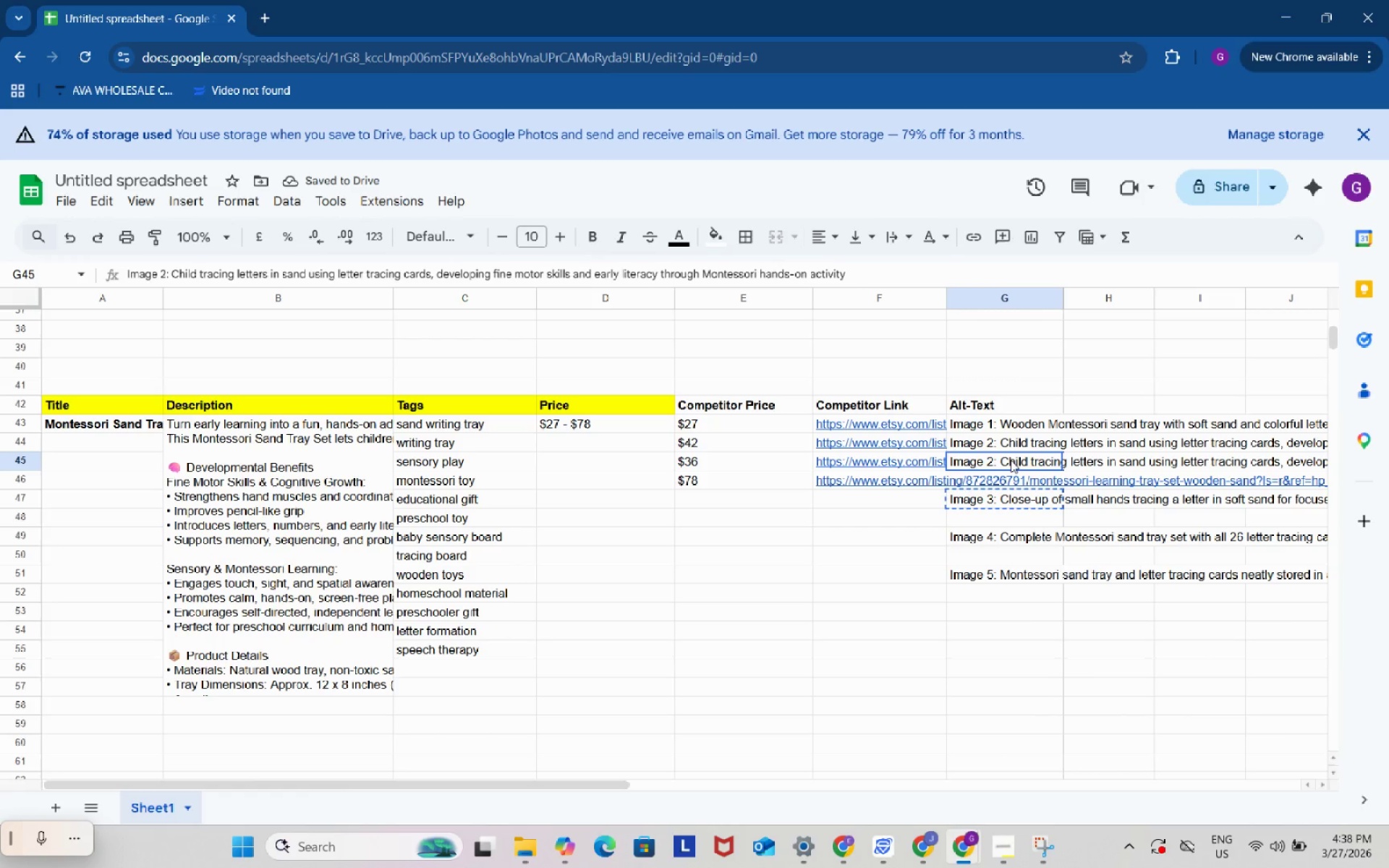 
left_click([1011, 460])
 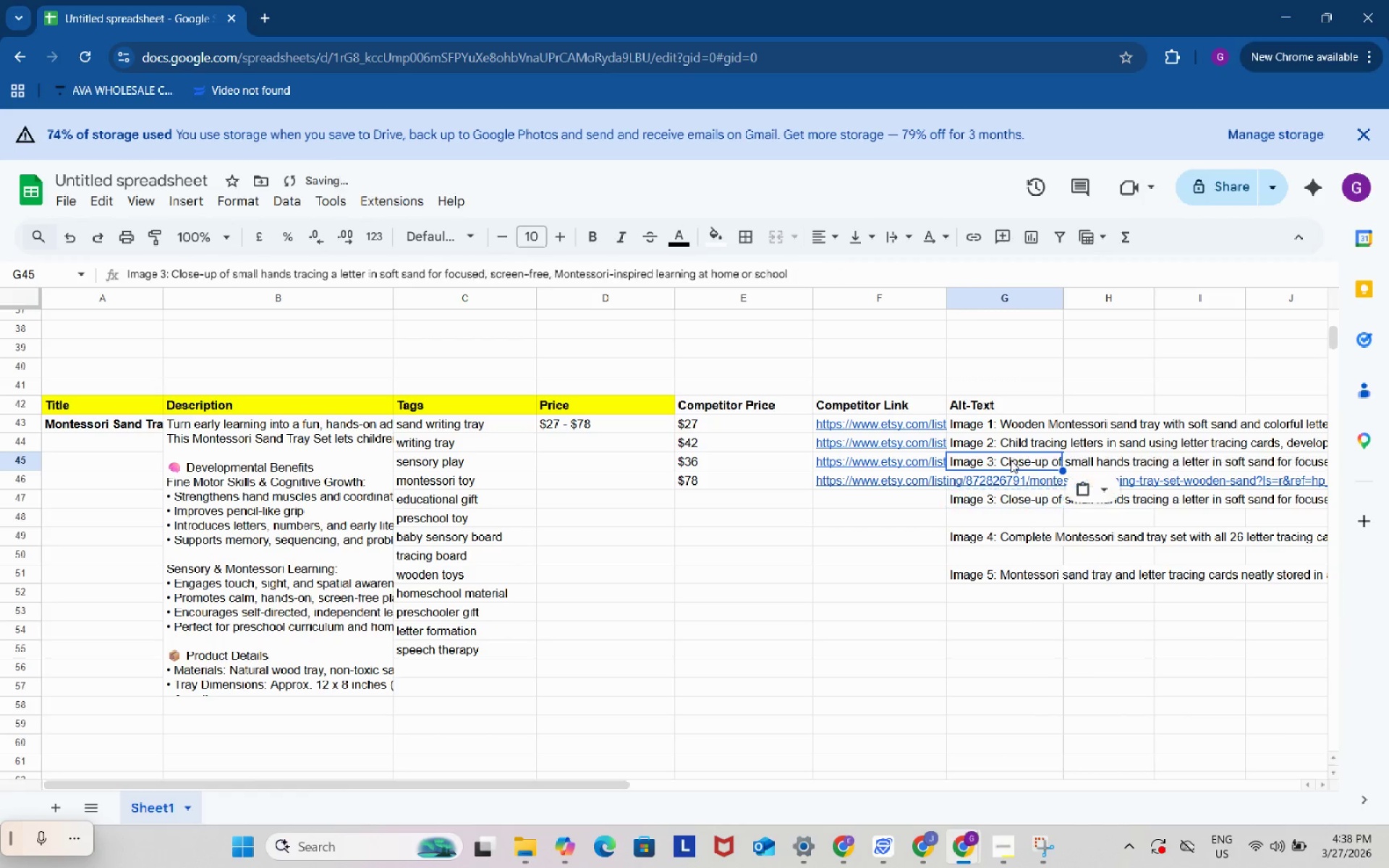 
key(Control+ControlLeft)
 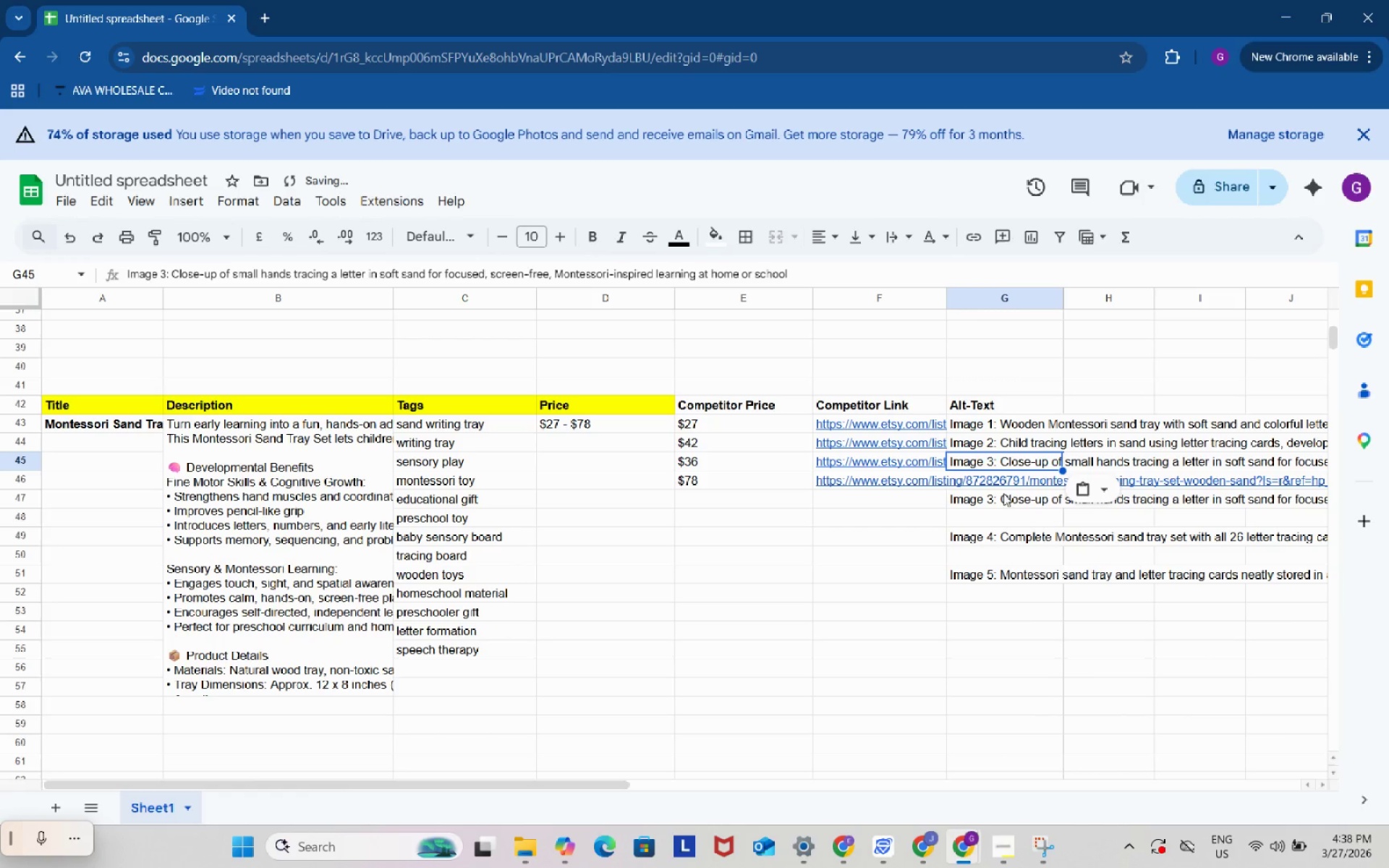 
key(Control+V)
 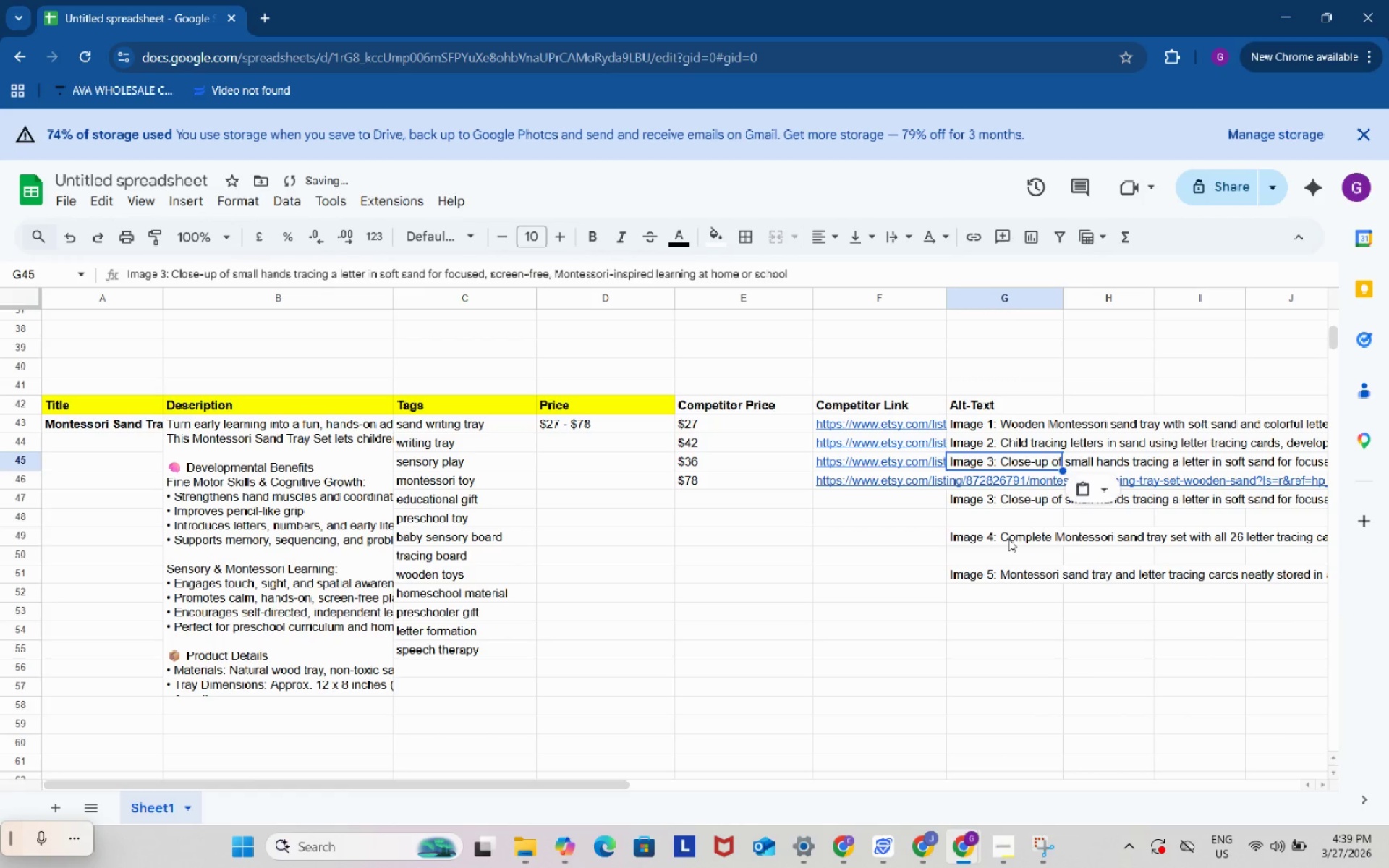 
left_click([1008, 539])
 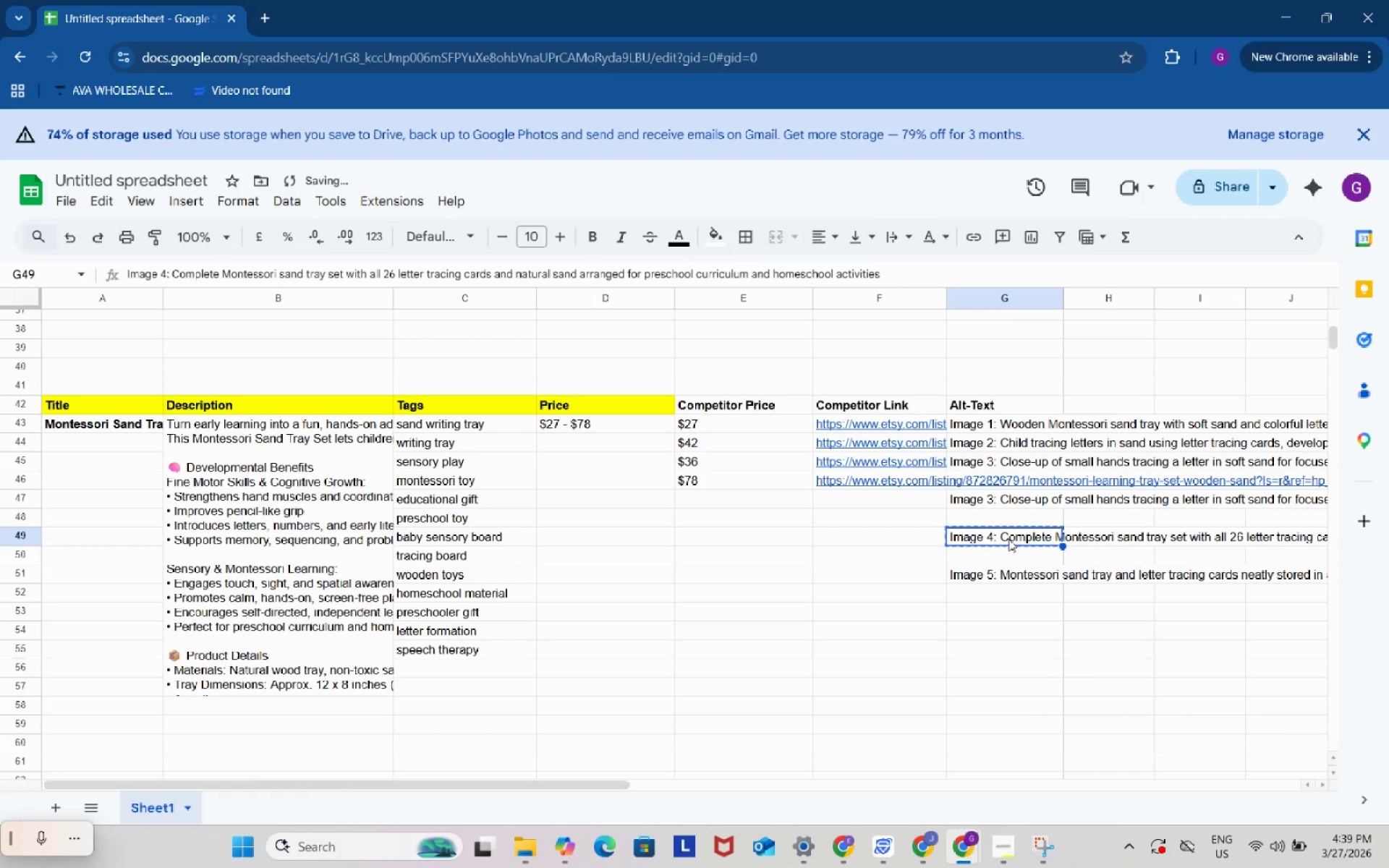 
key(Control+ControlLeft)
 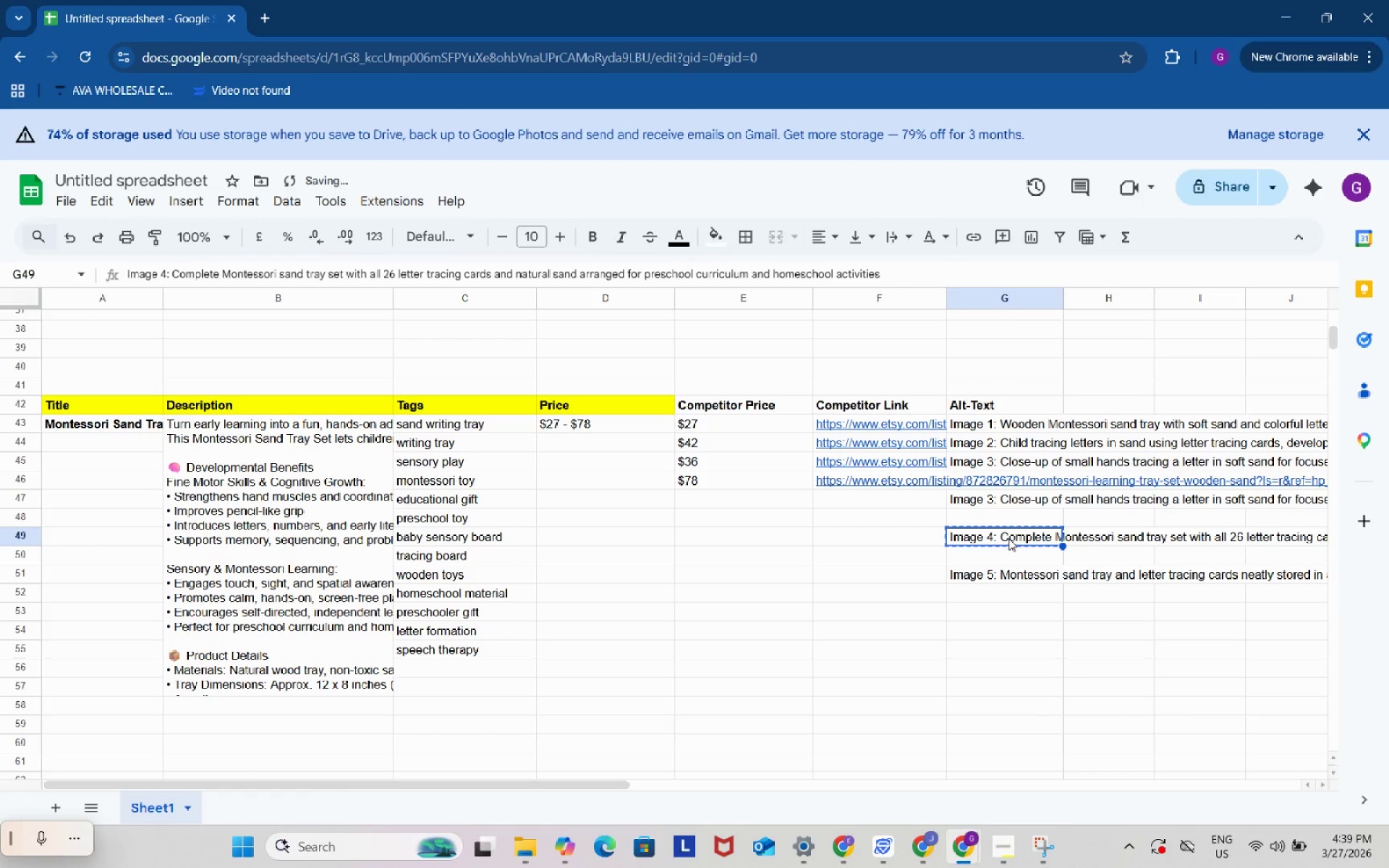 
key(Control+C)
 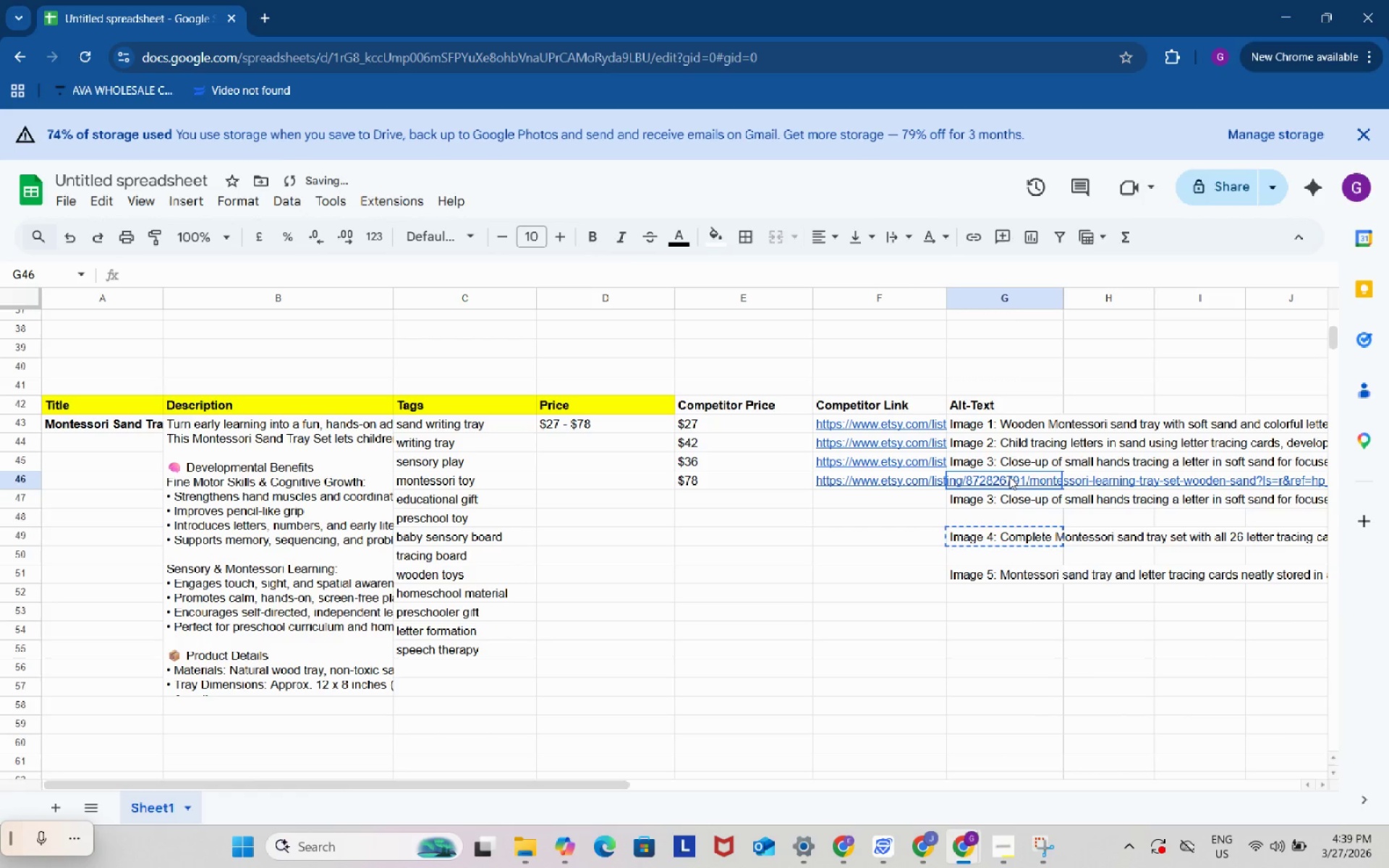 
left_click([1009, 477])
 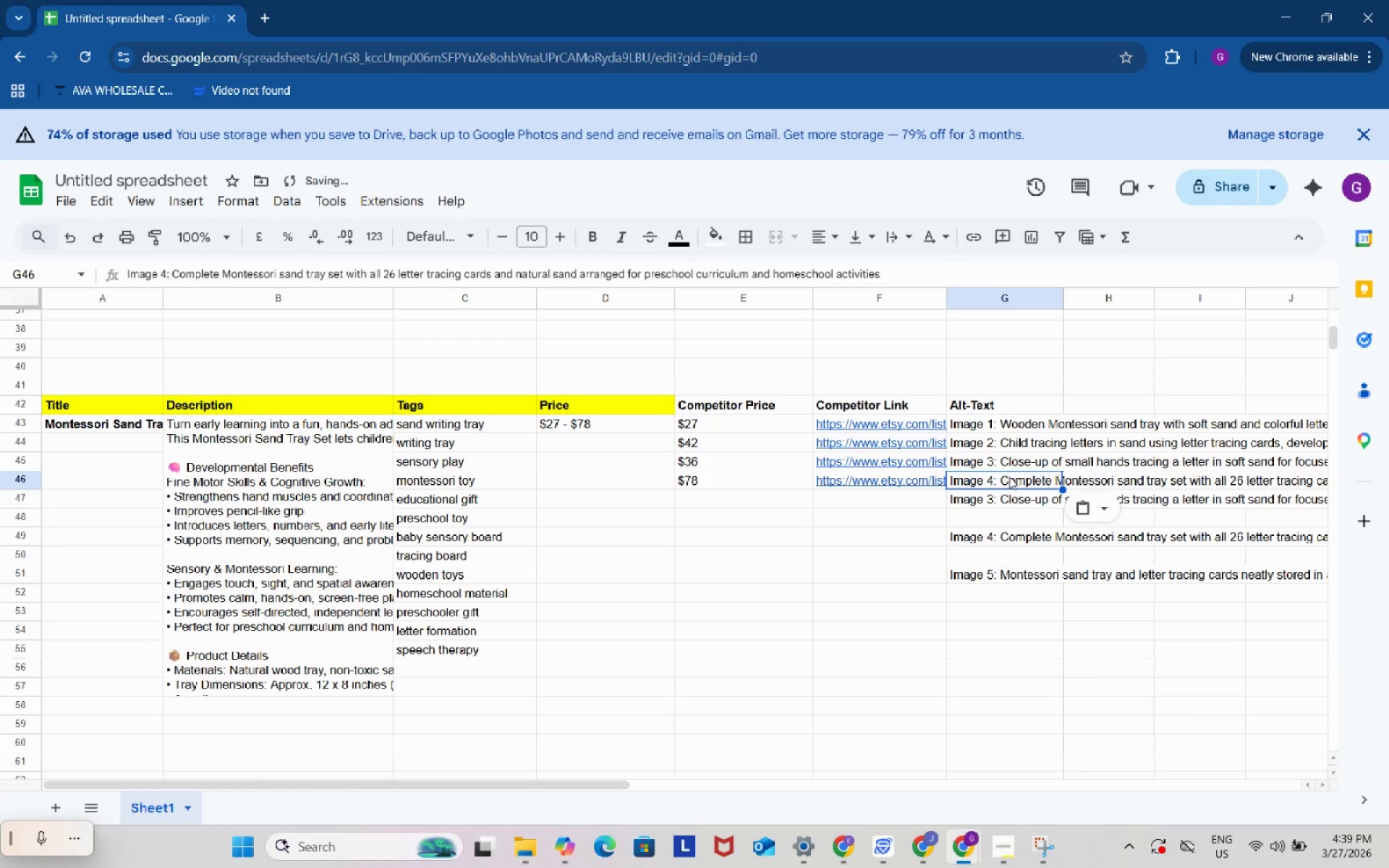 
key(Control+ControlLeft)
 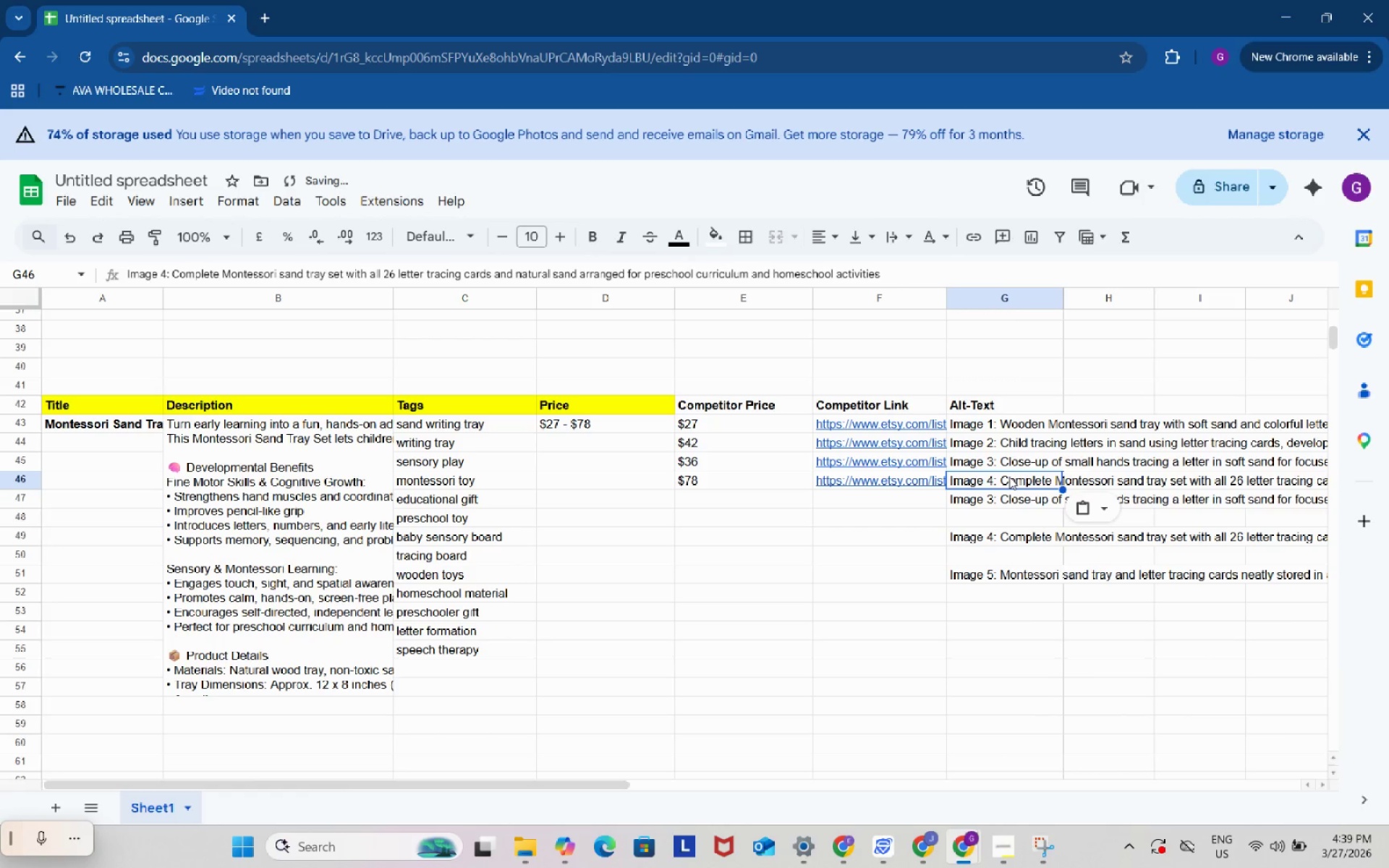 
key(Control+V)
 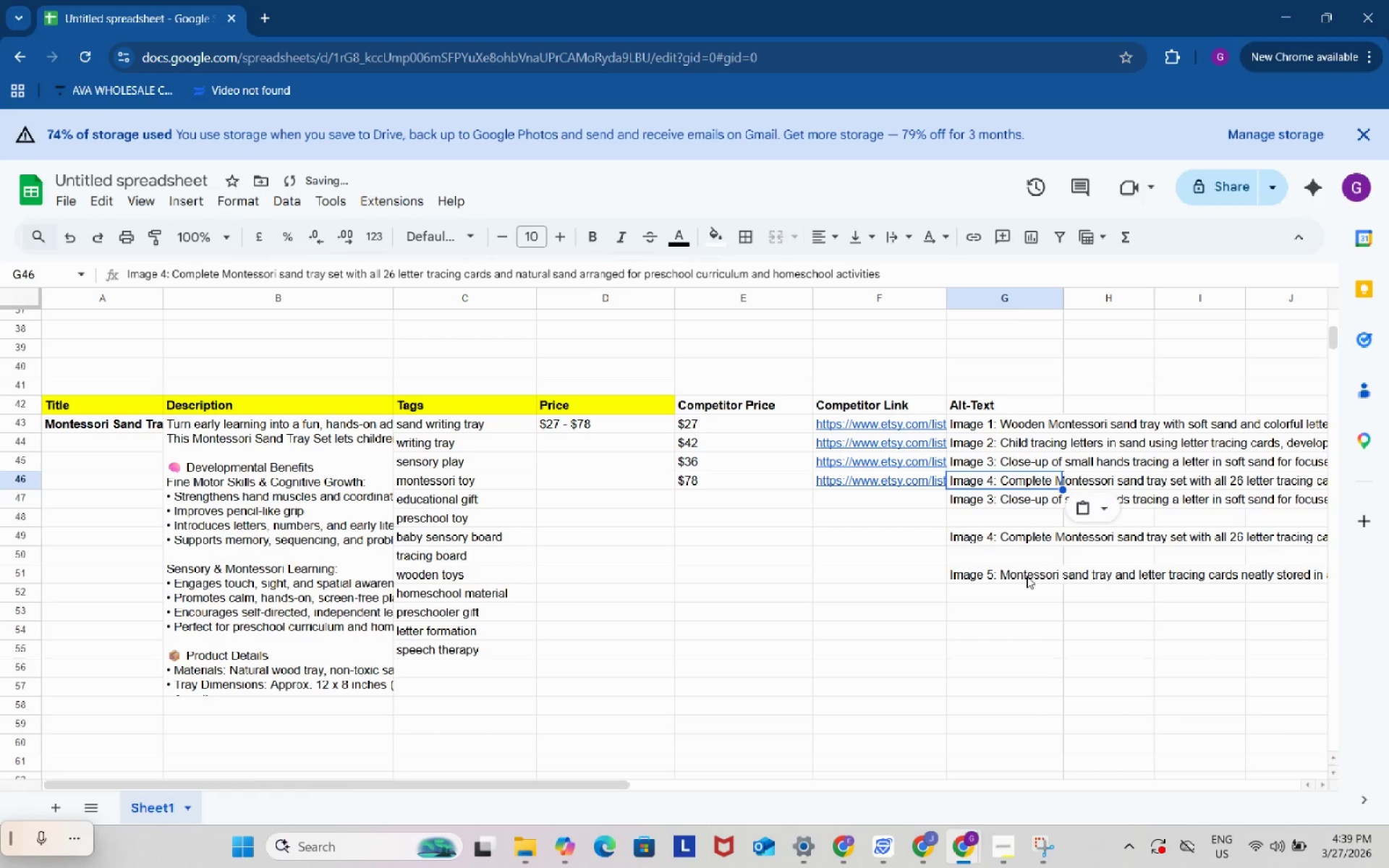 
left_click([1027, 576])
 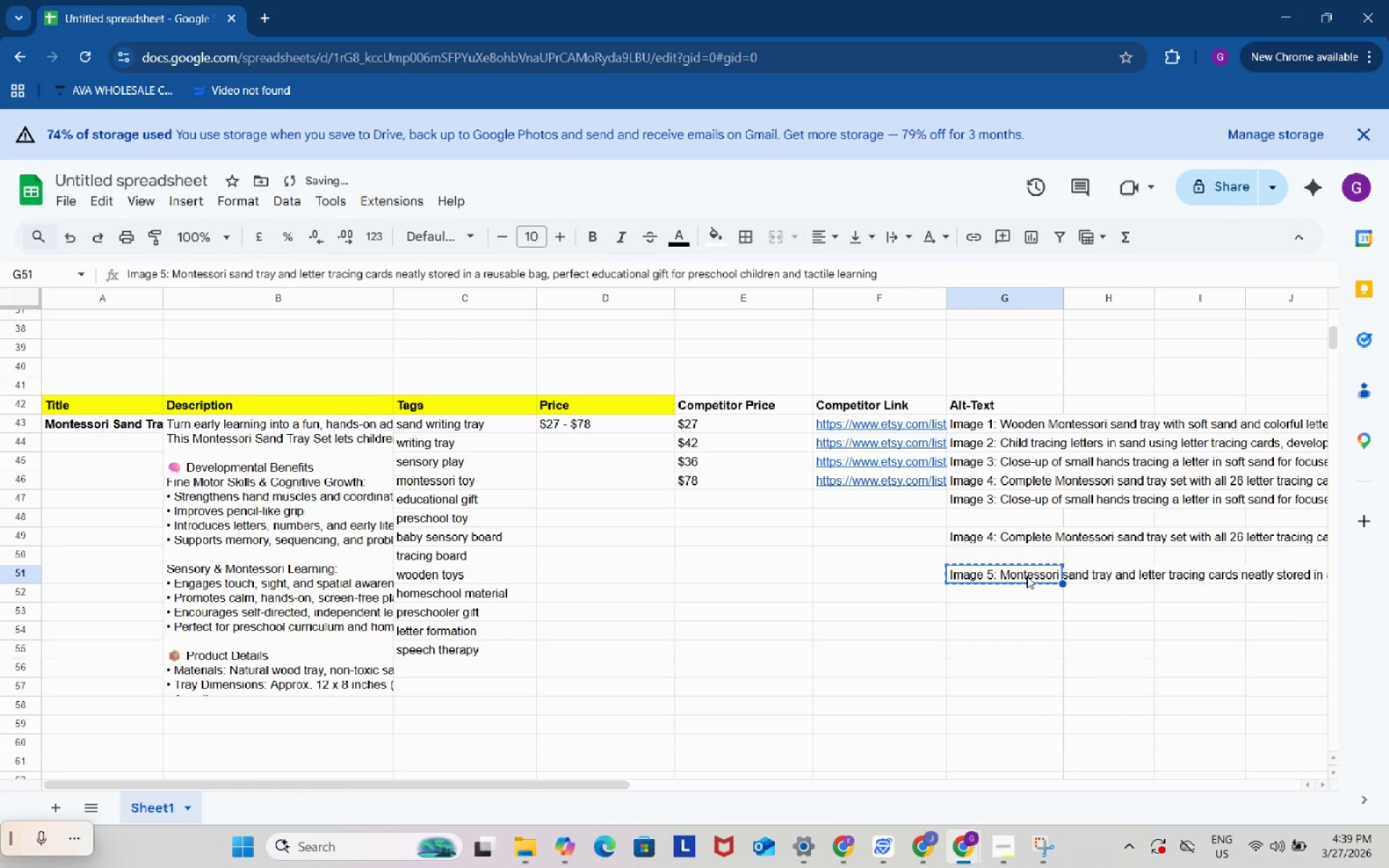 
key(Control+ControlLeft)
 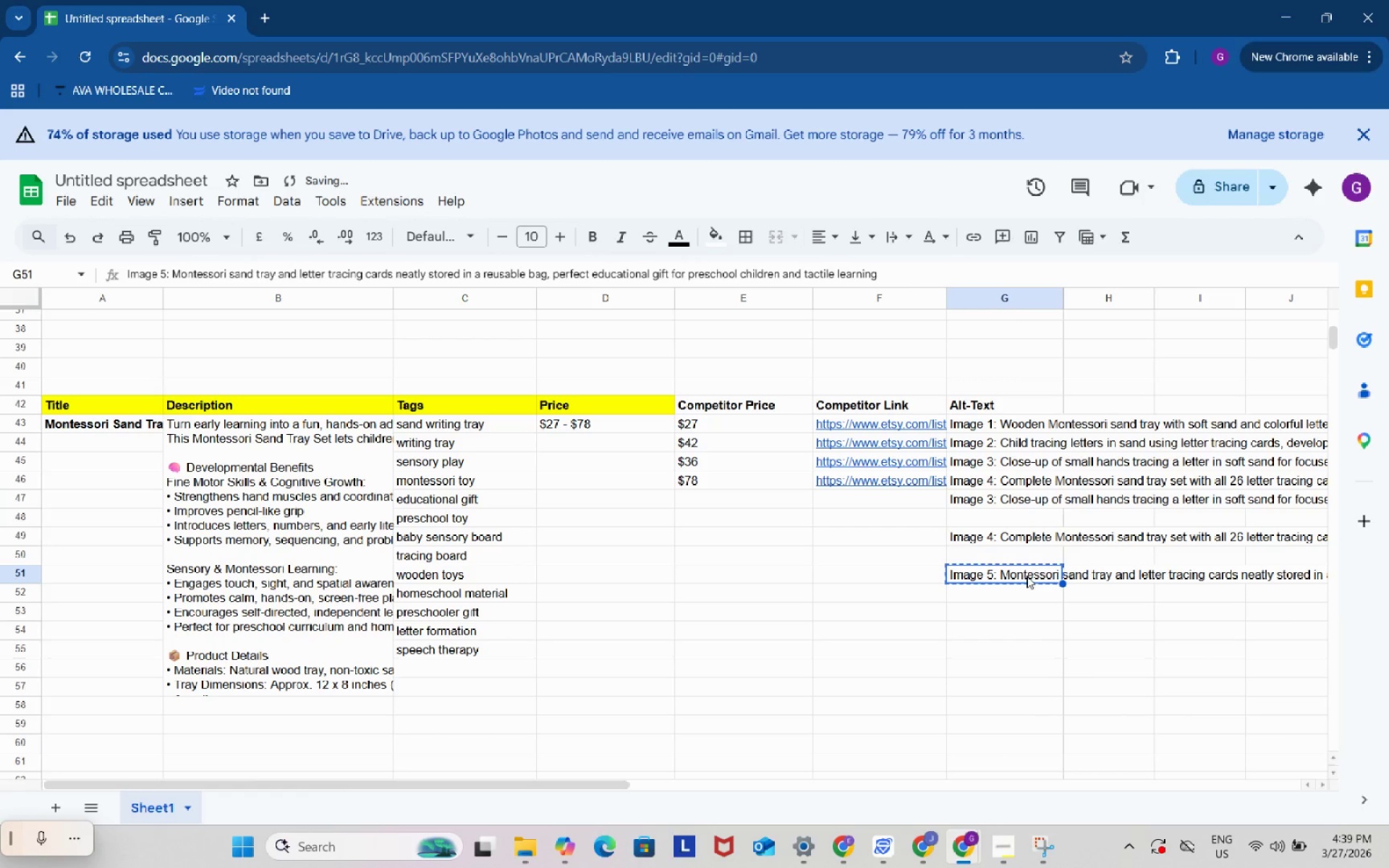 
key(Control+C)
 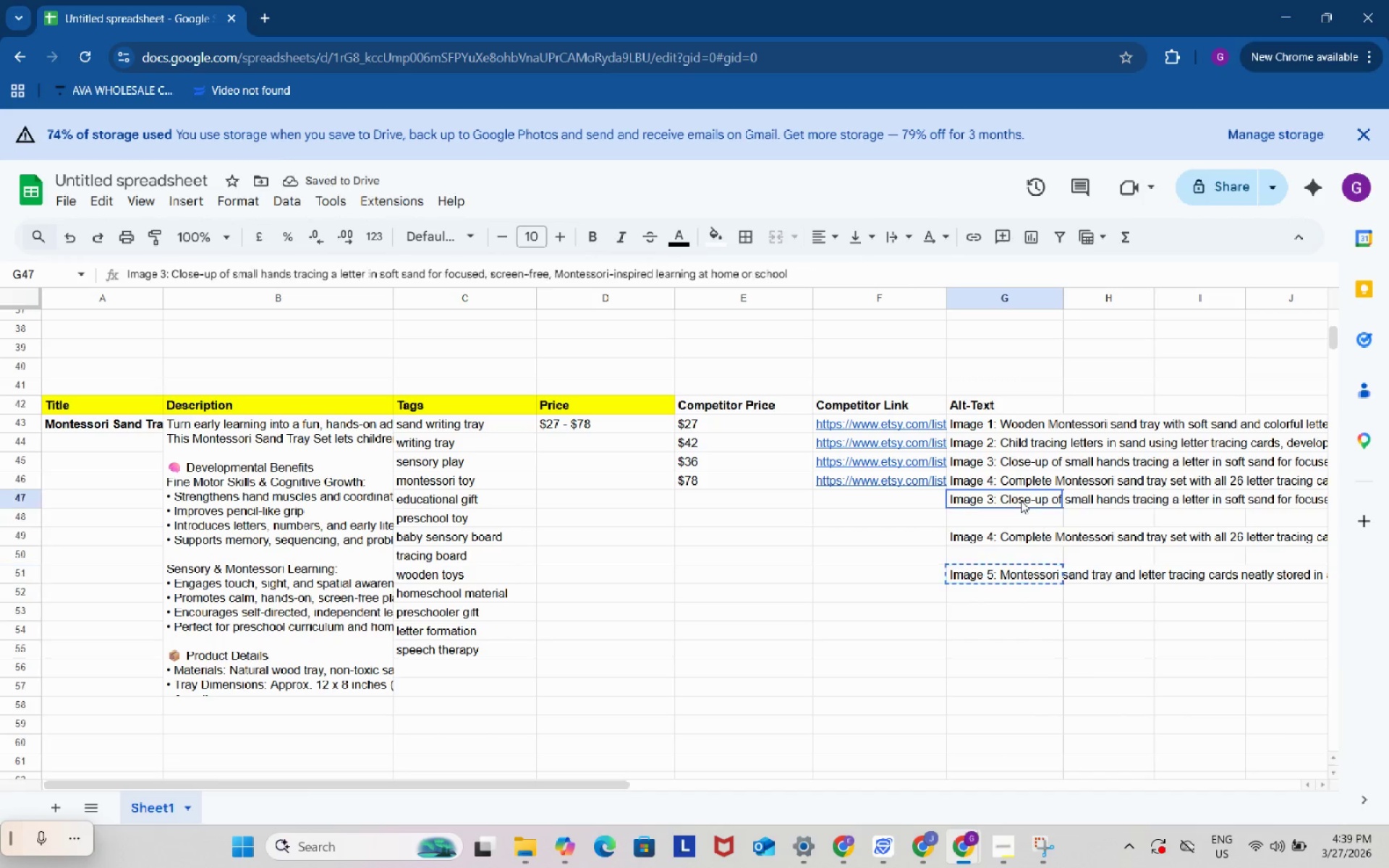 
left_click([1021, 501])
 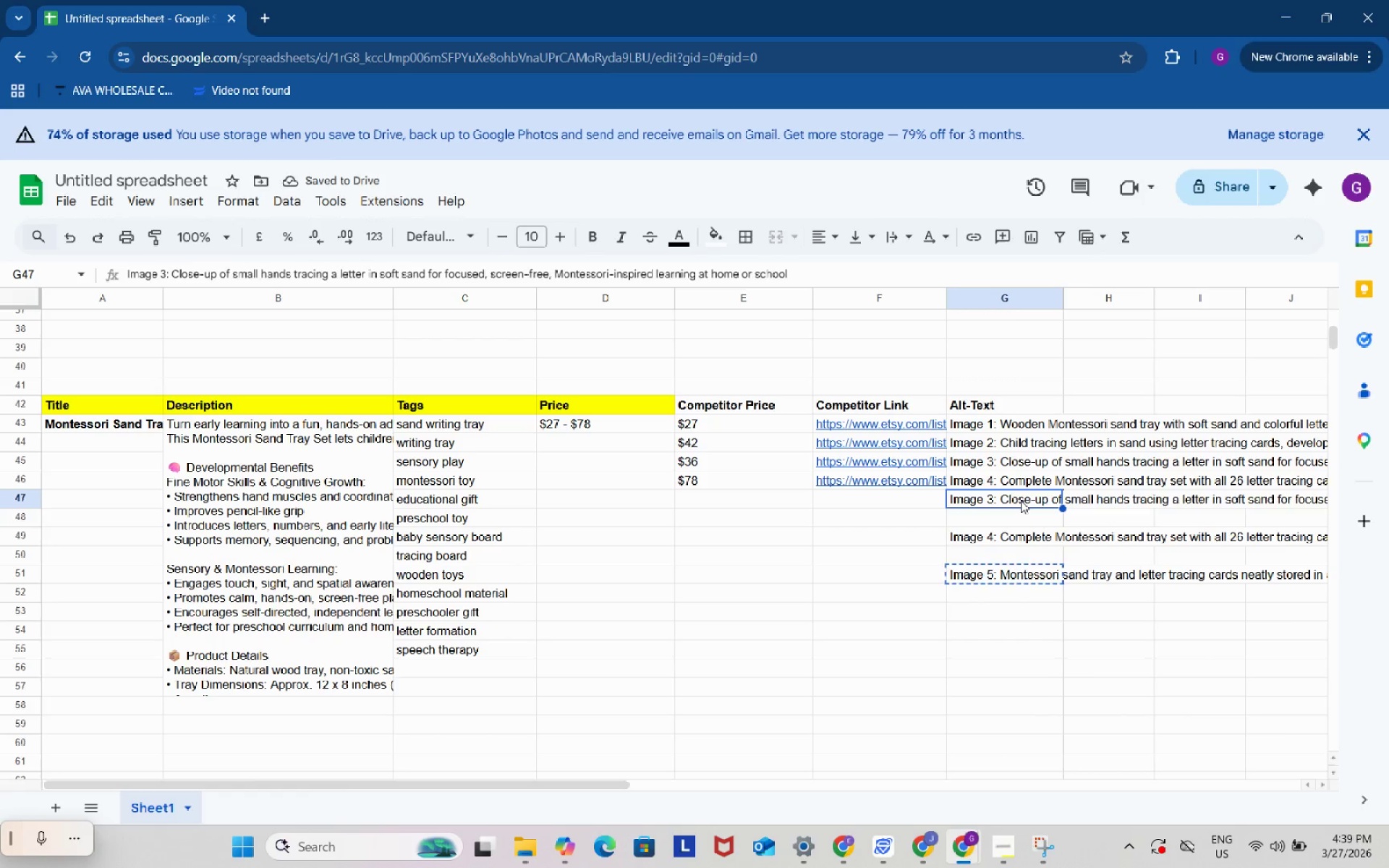 
key(Control+ControlLeft)
 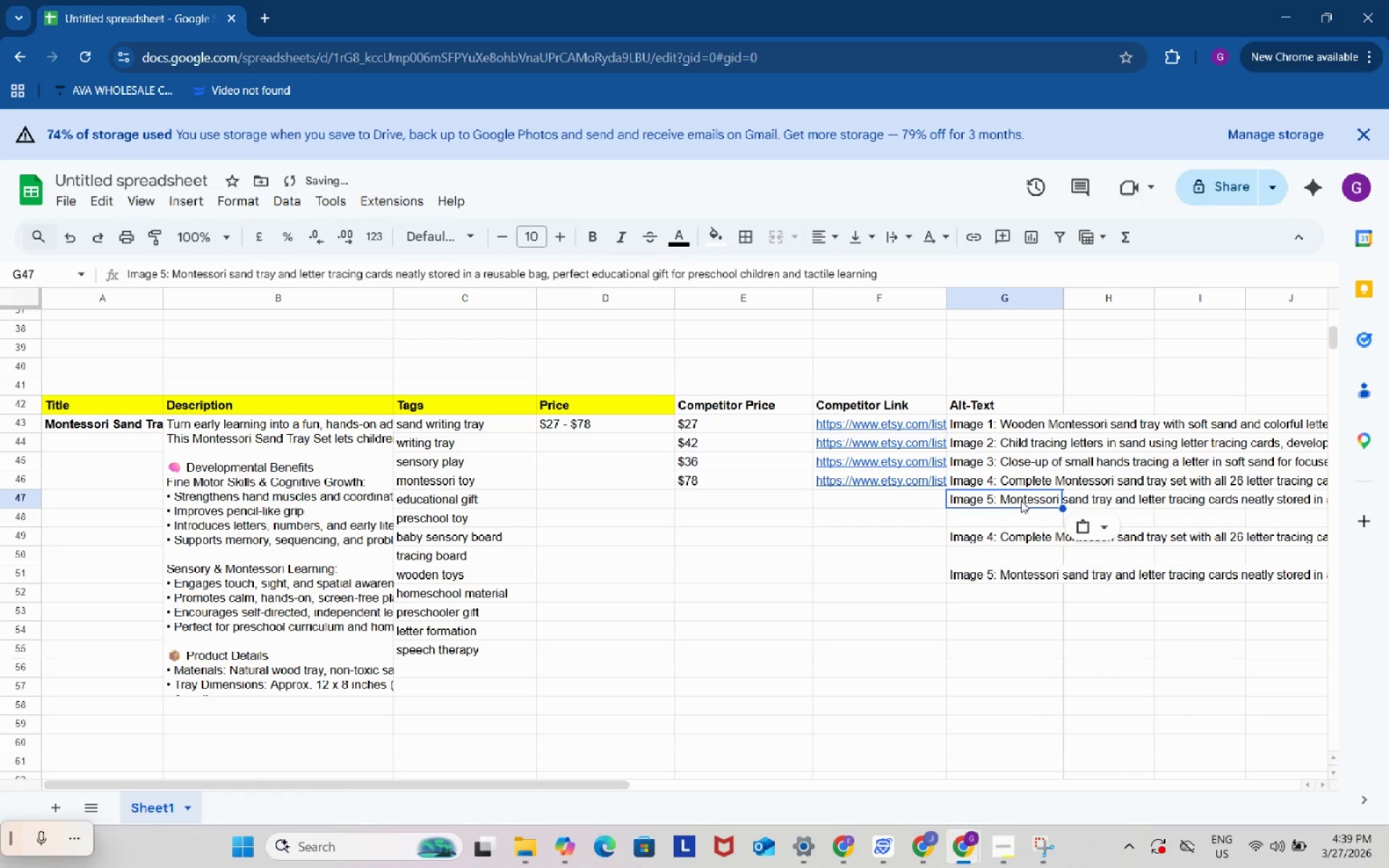 
key(Control+V)
 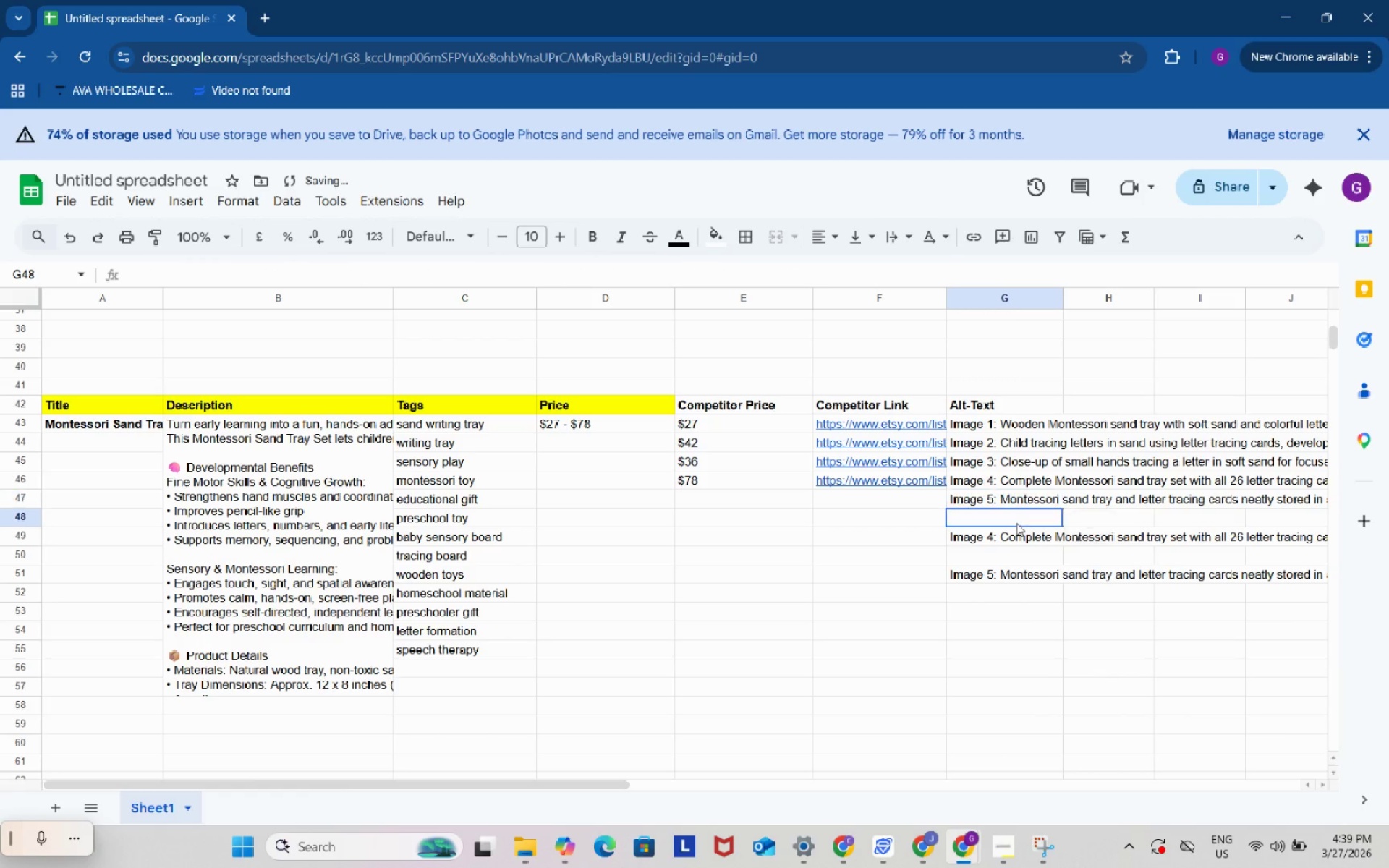 
left_click_drag(start_coordinate=[1016, 523], to_coordinate=[1016, 616])
 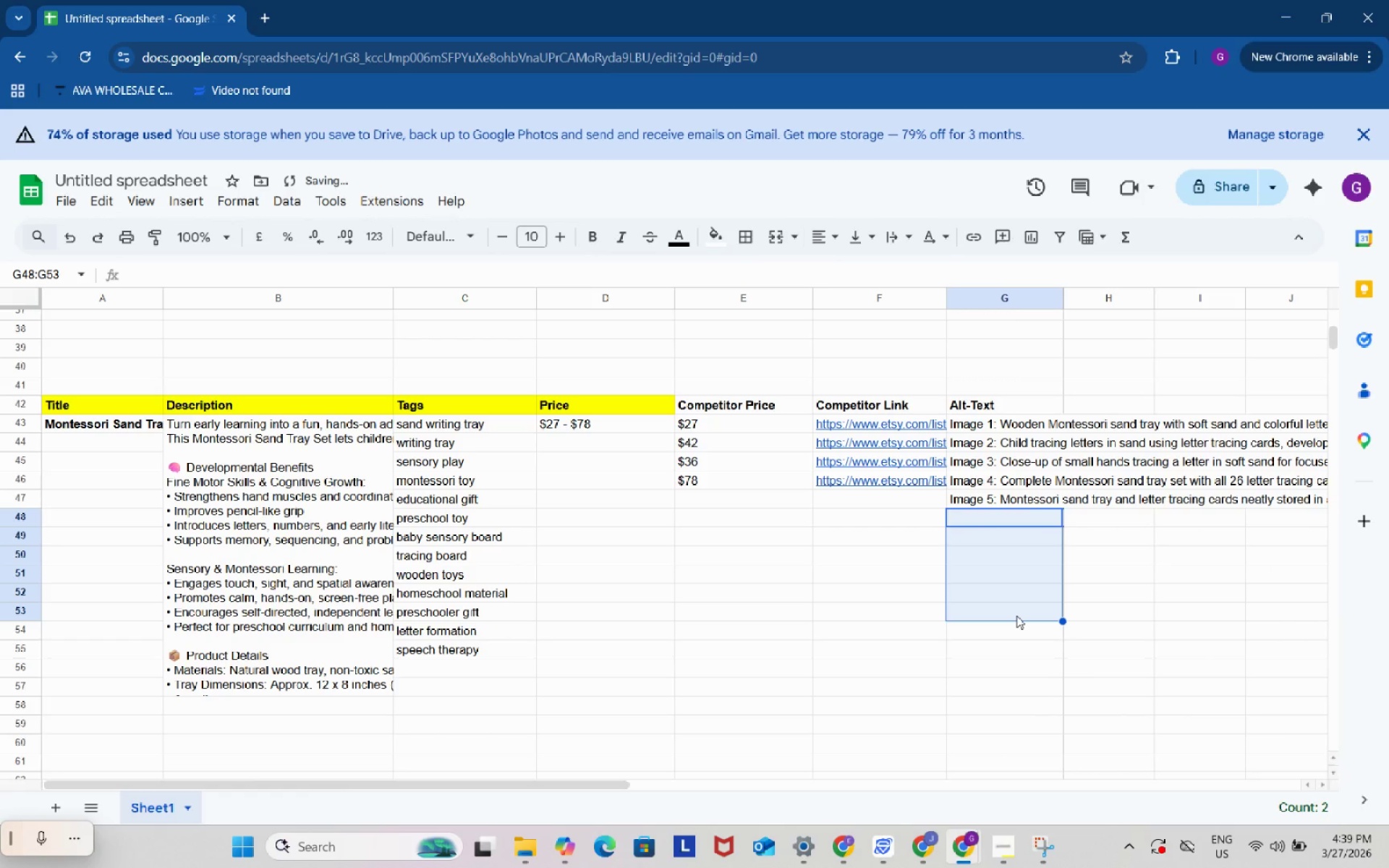 
key(Backspace)
 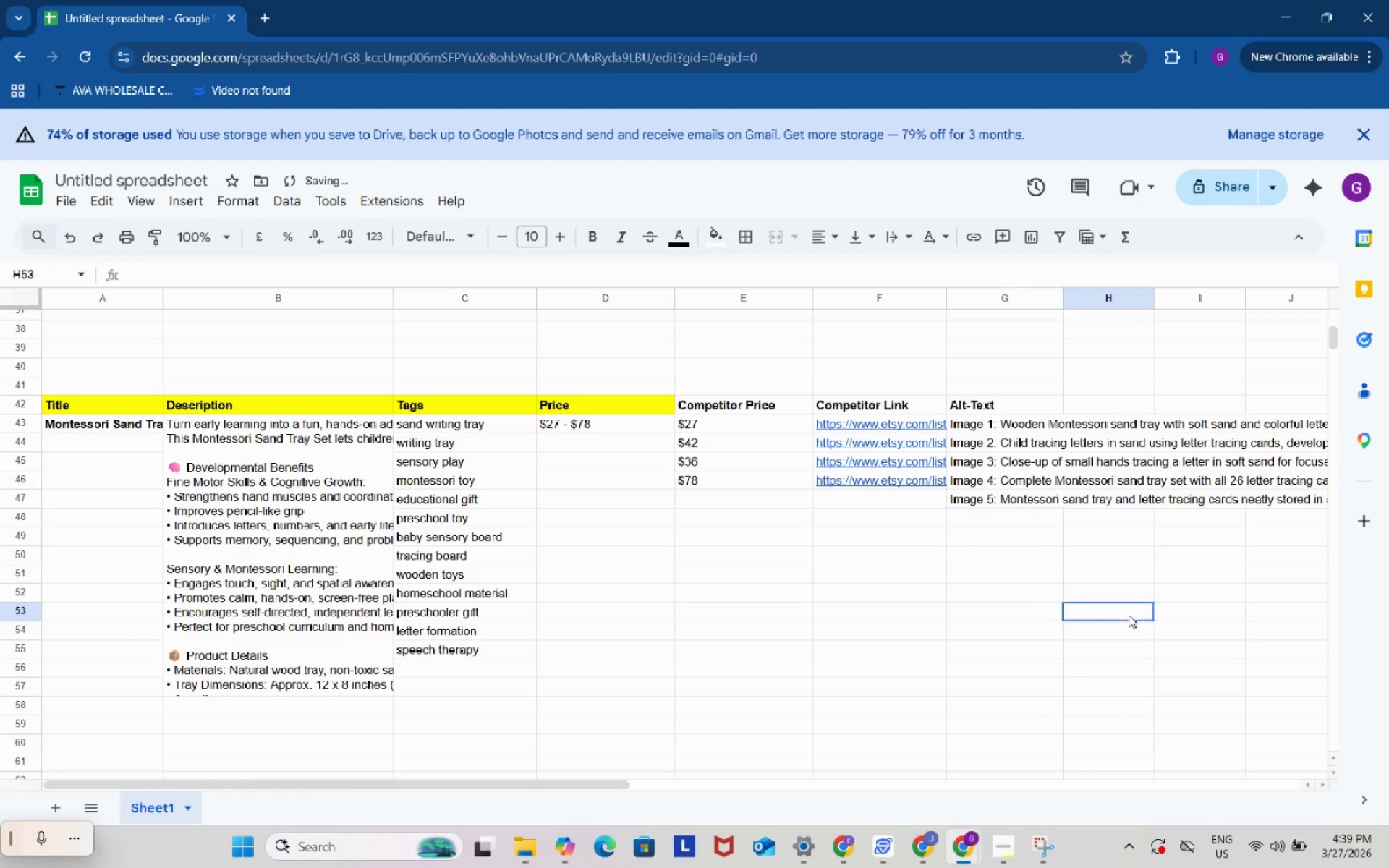 
left_click([1129, 615])
 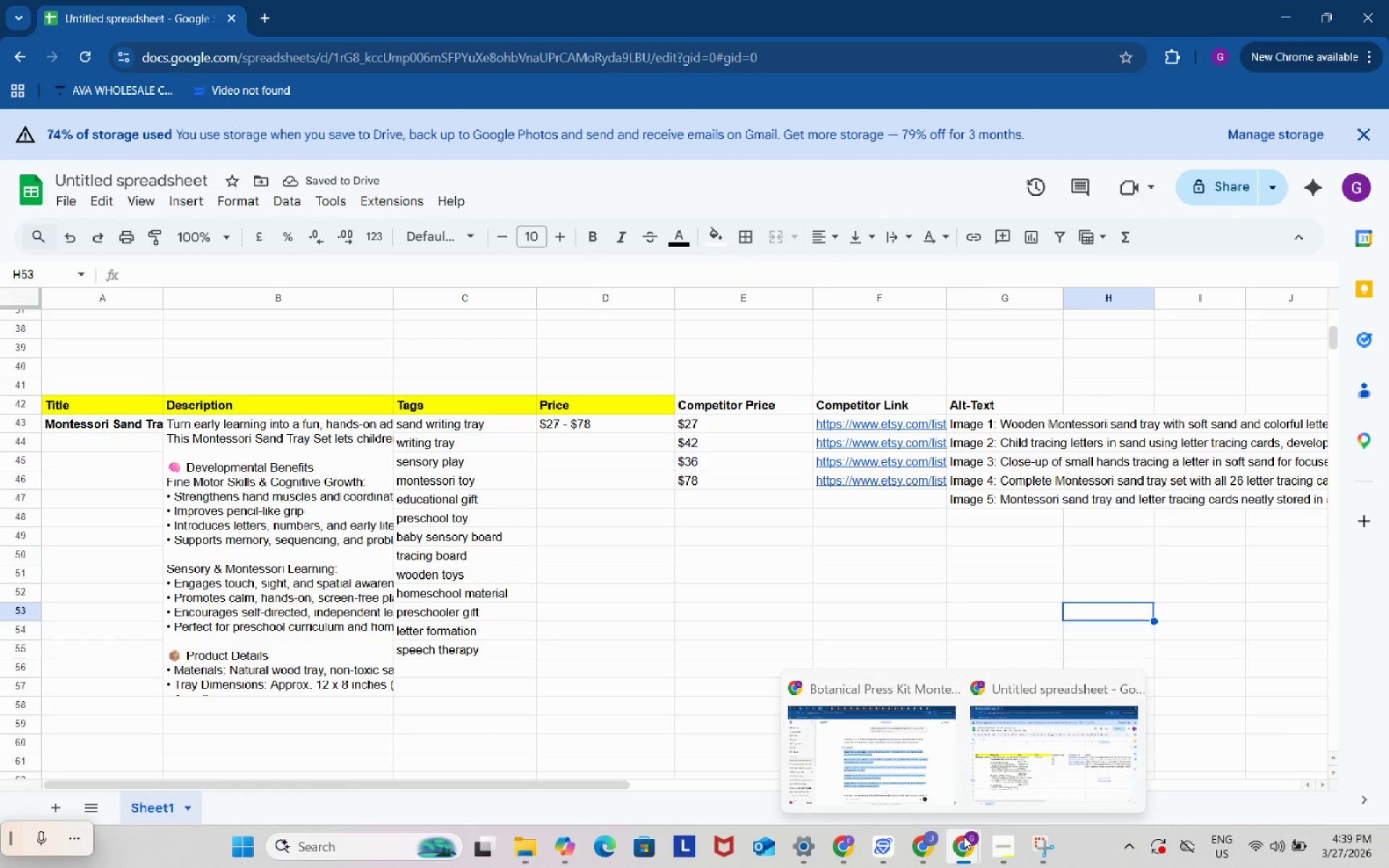 
left_click([914, 734])
 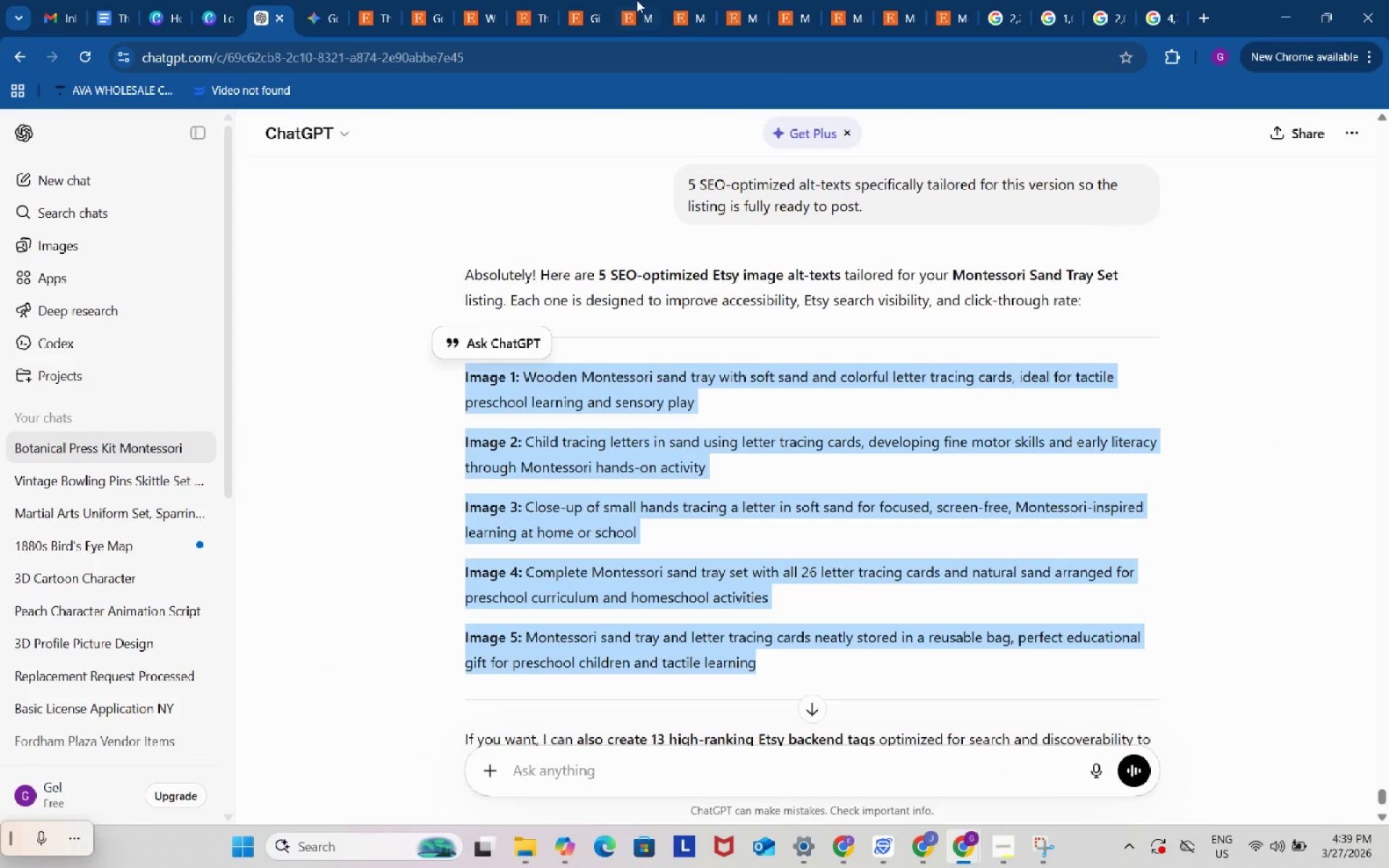 
left_click([634, 0])
 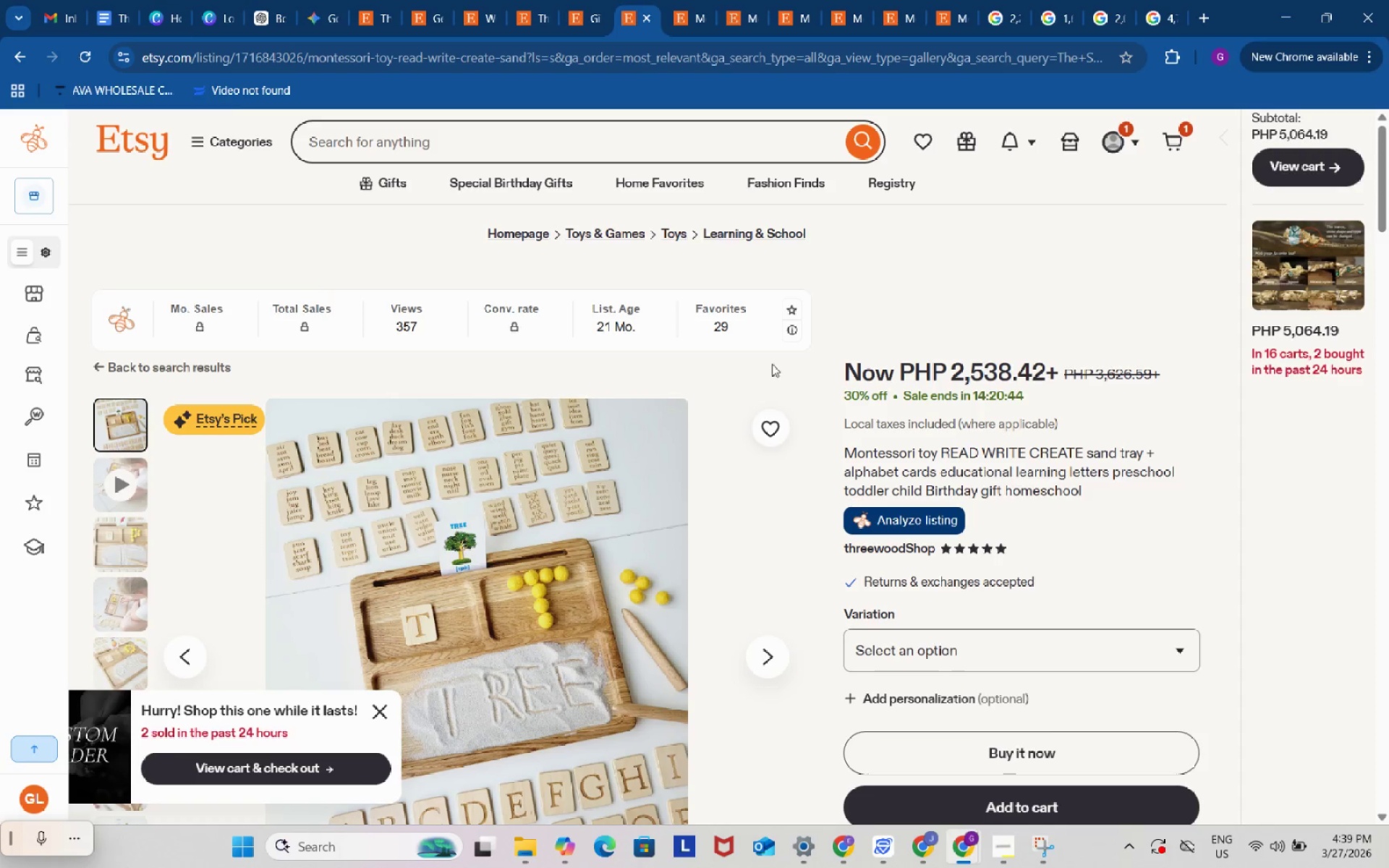 
left_click([990, 843])